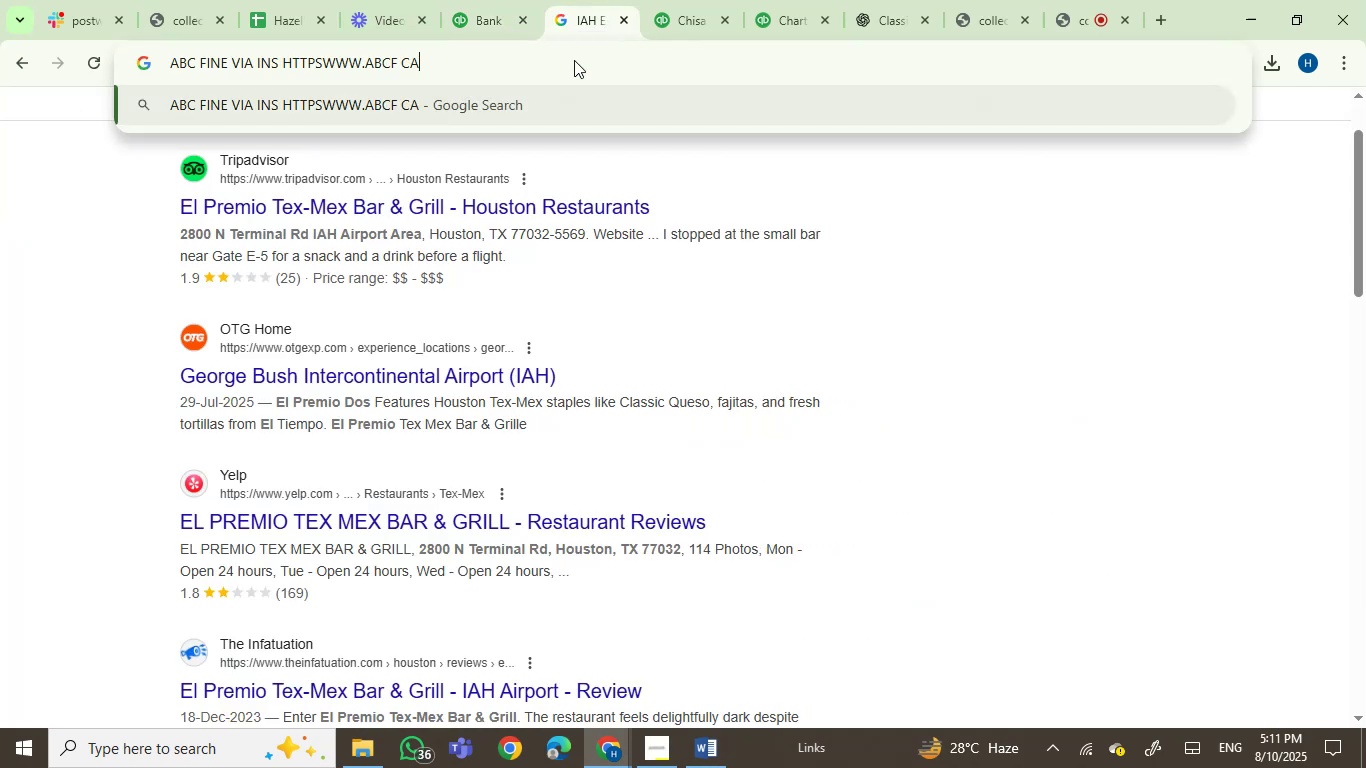 
key(Enter)
 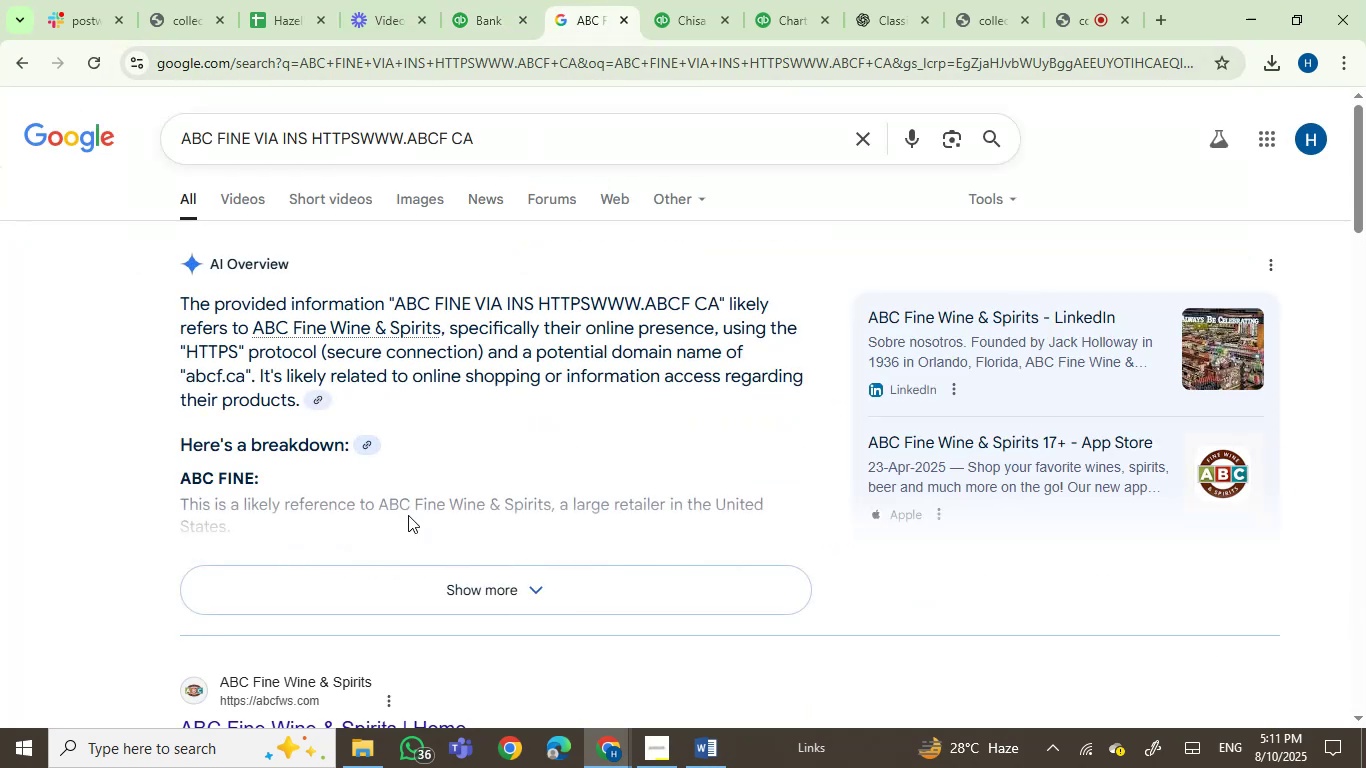 
wait(11.53)
 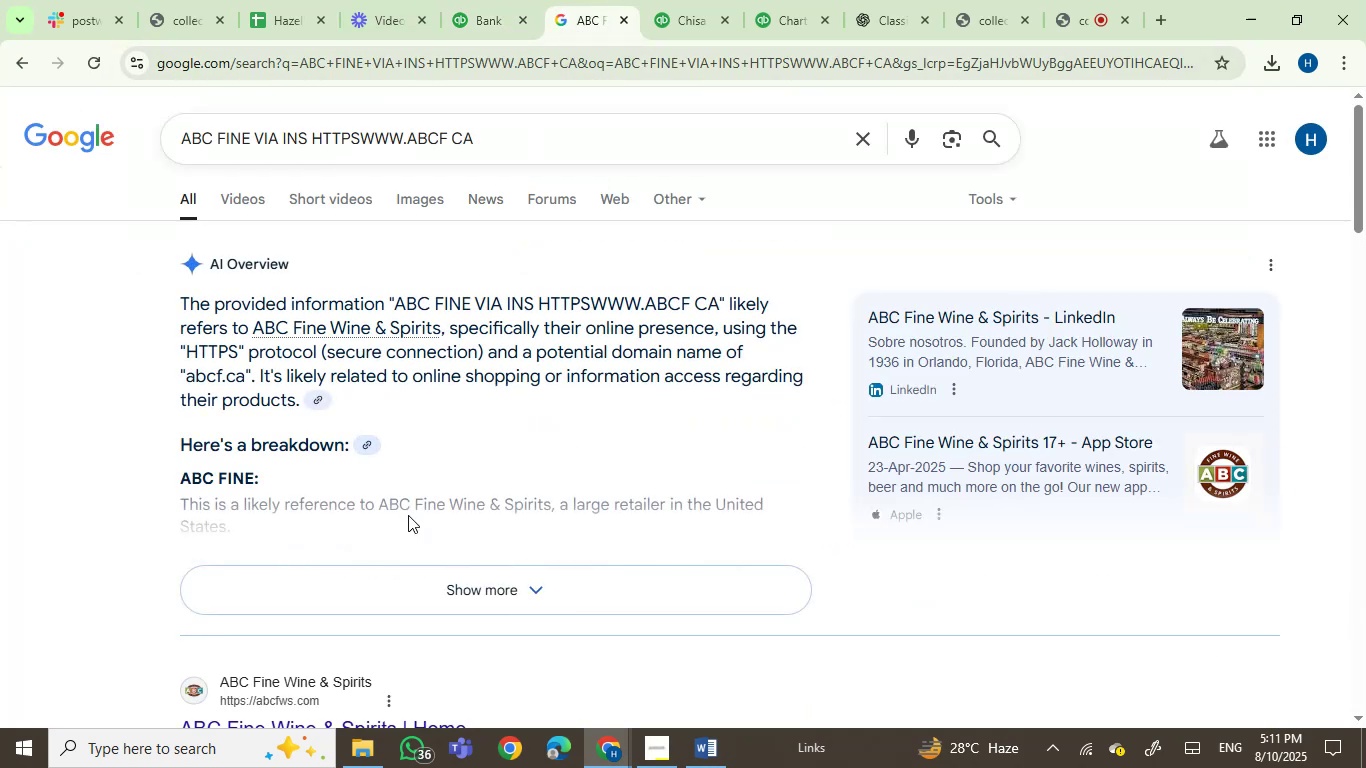 
left_click_drag(start_coordinate=[1358, 203], to_coordinate=[1365, 340])
 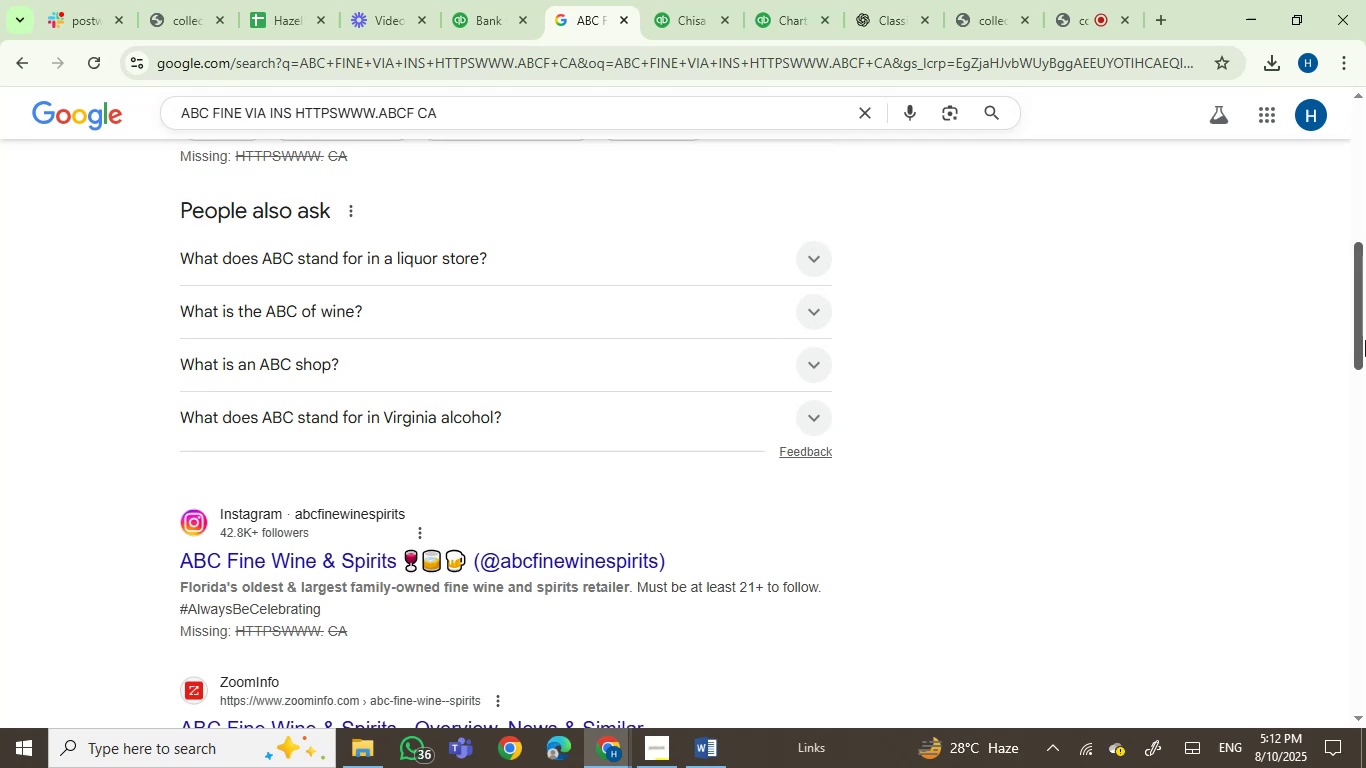 
wait(11.87)
 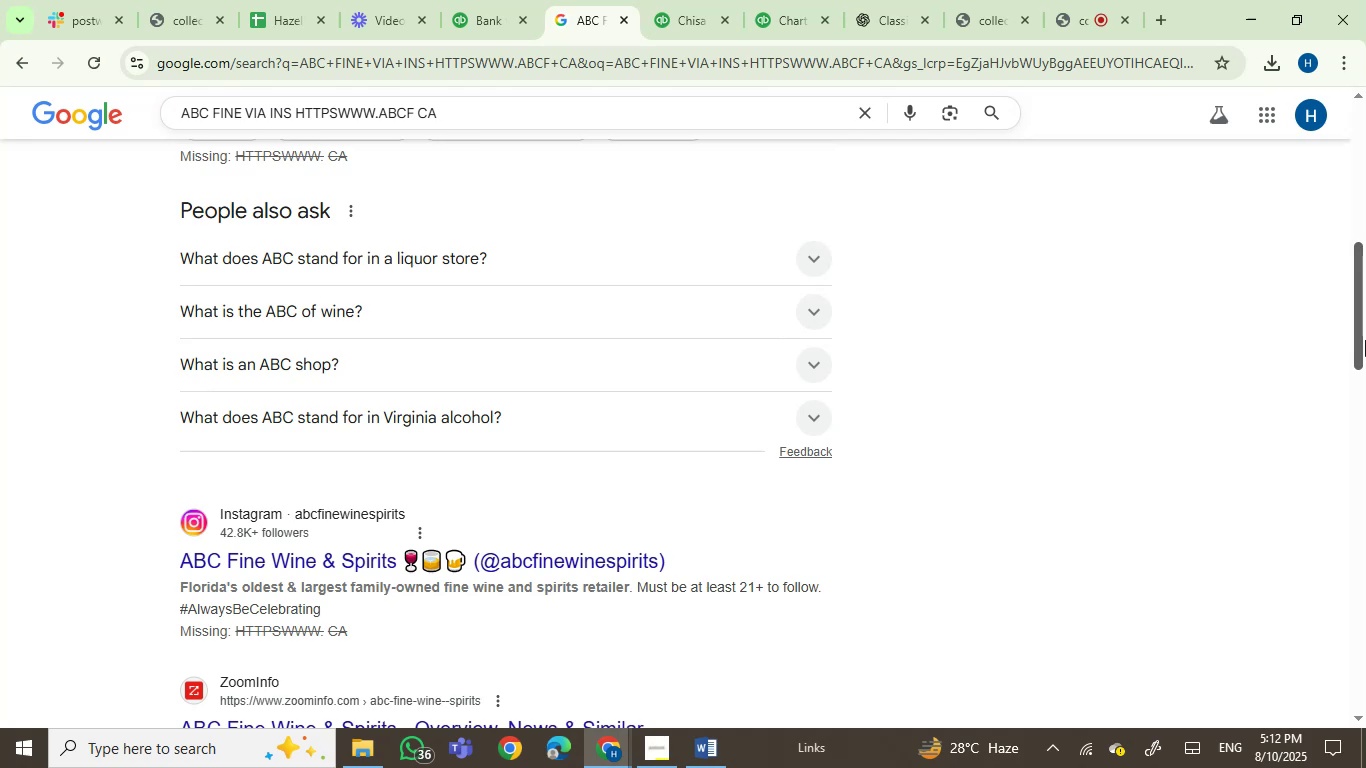 
left_click([953, 298])
 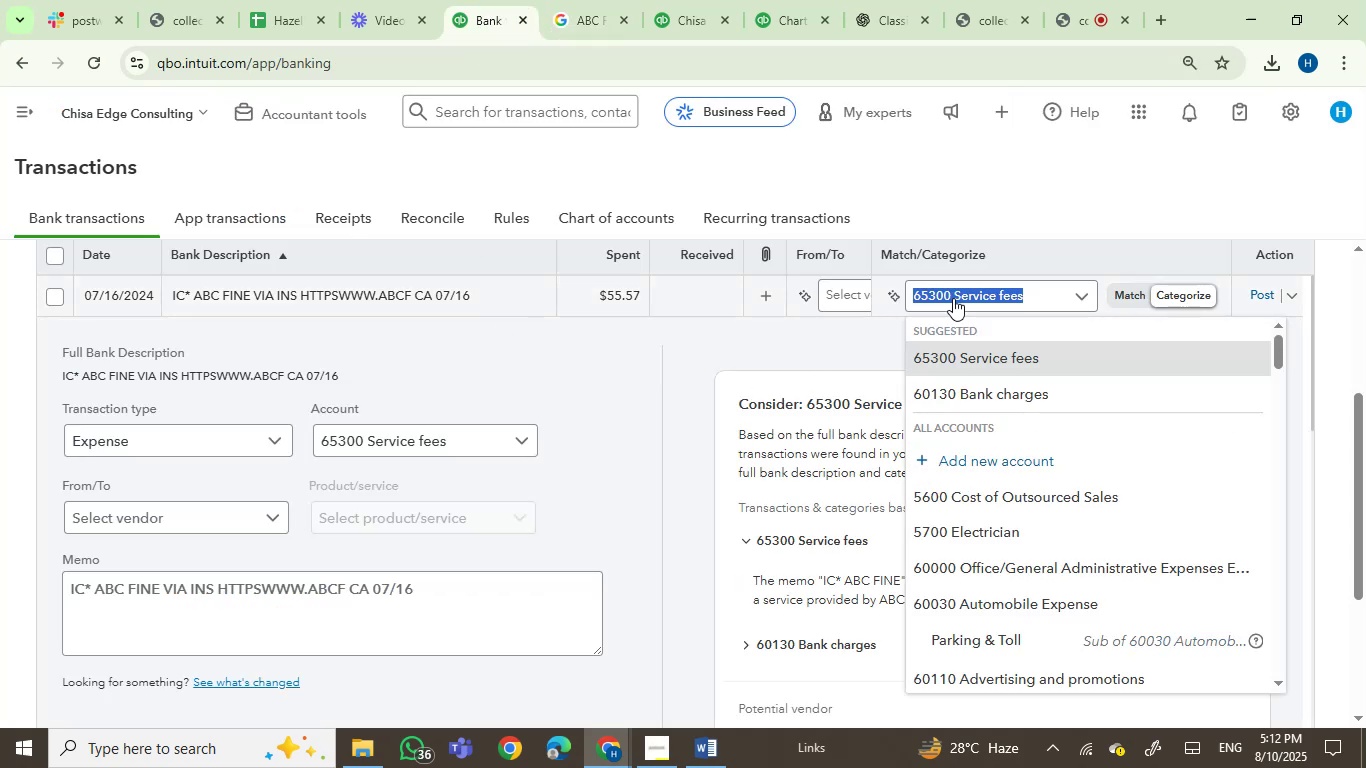 
type(meal)
 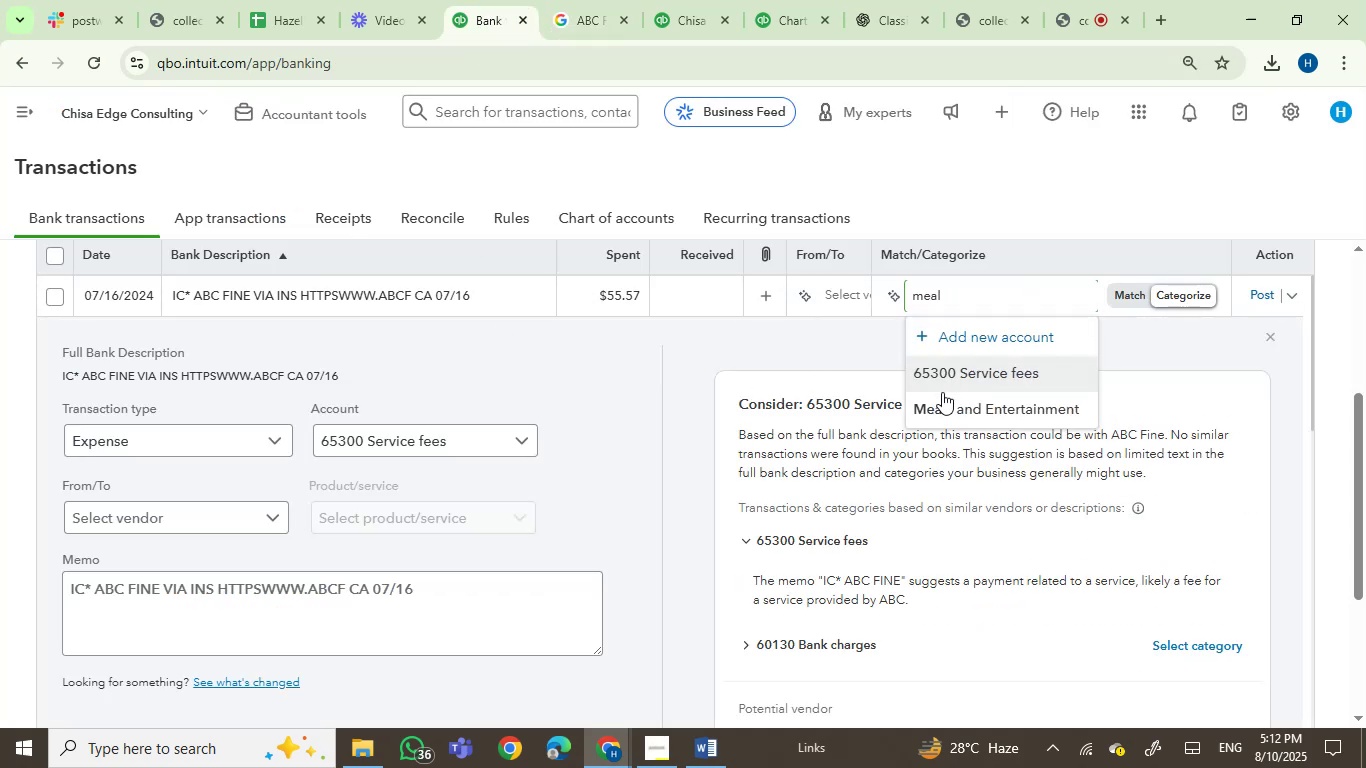 
left_click([940, 404])
 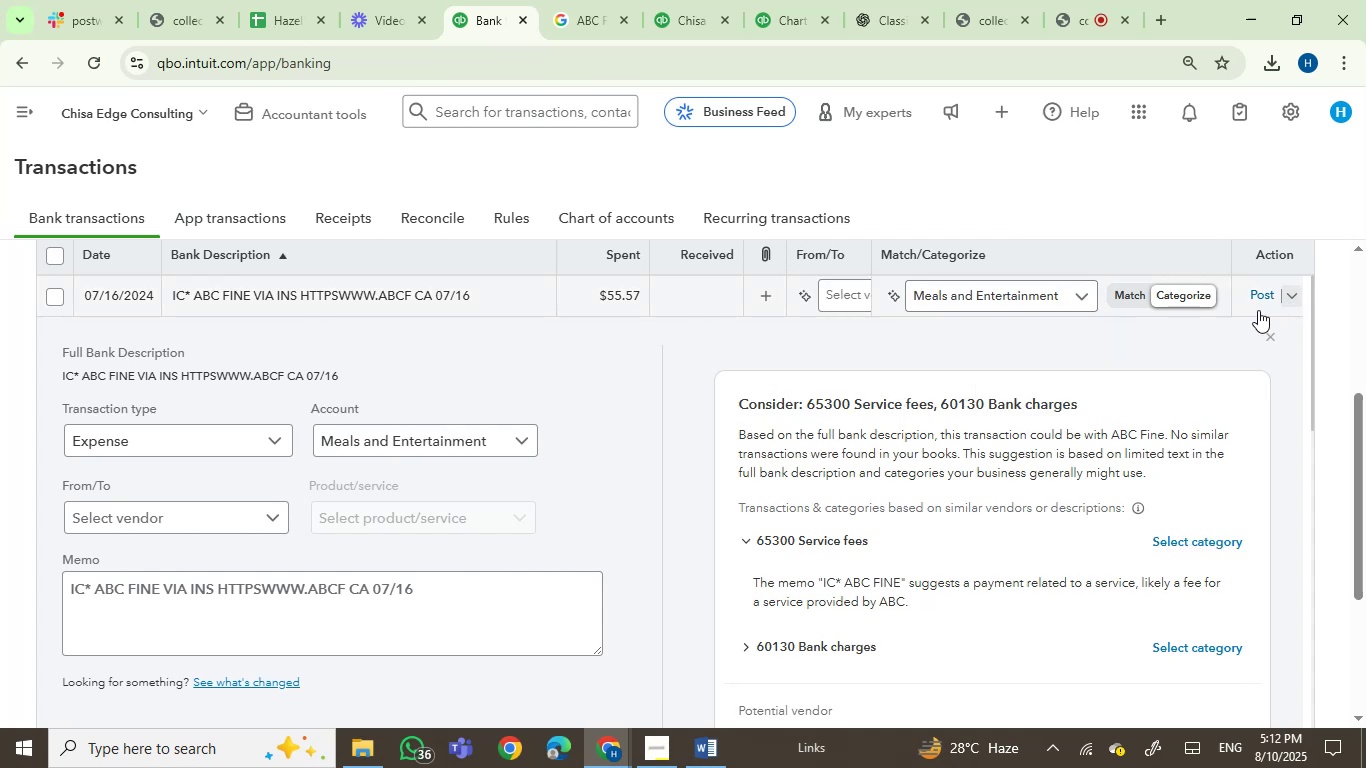 
left_click([1271, 289])
 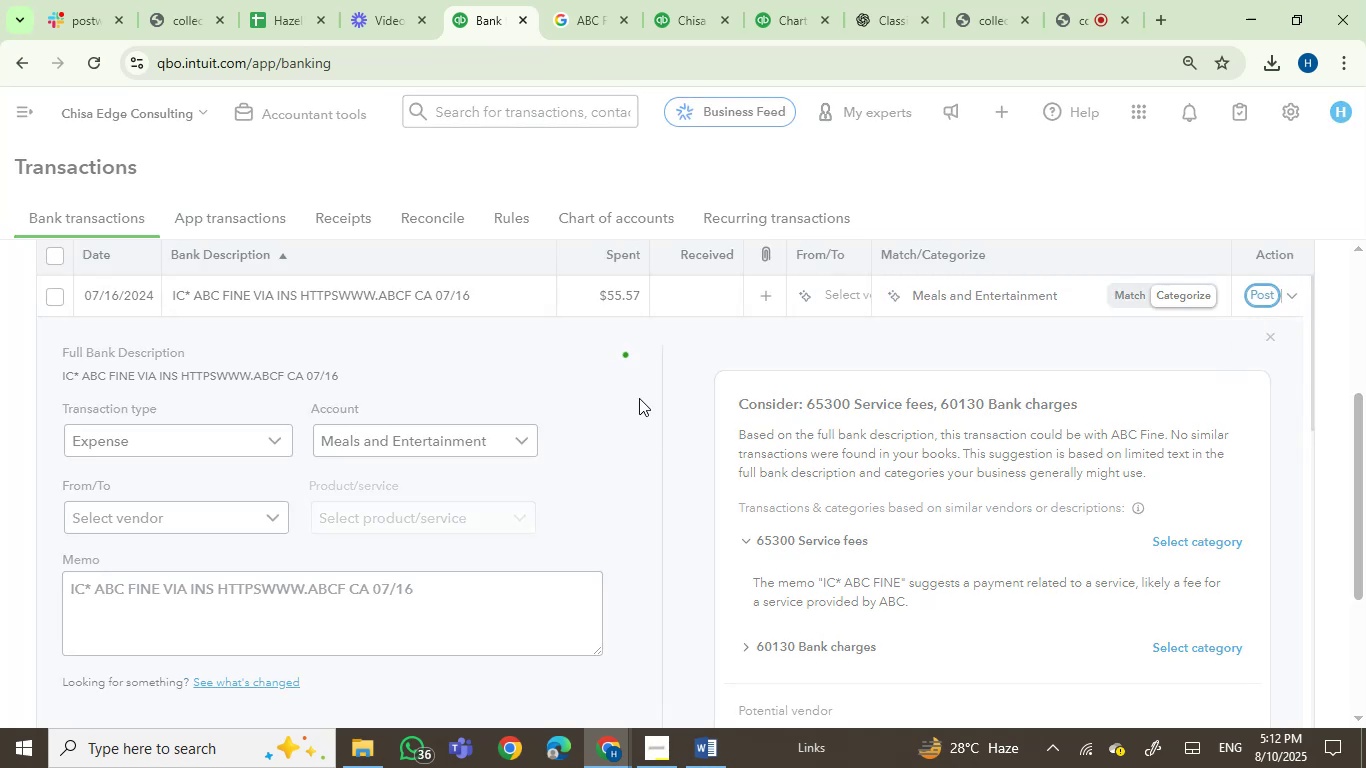 
mouse_move([370, 414])
 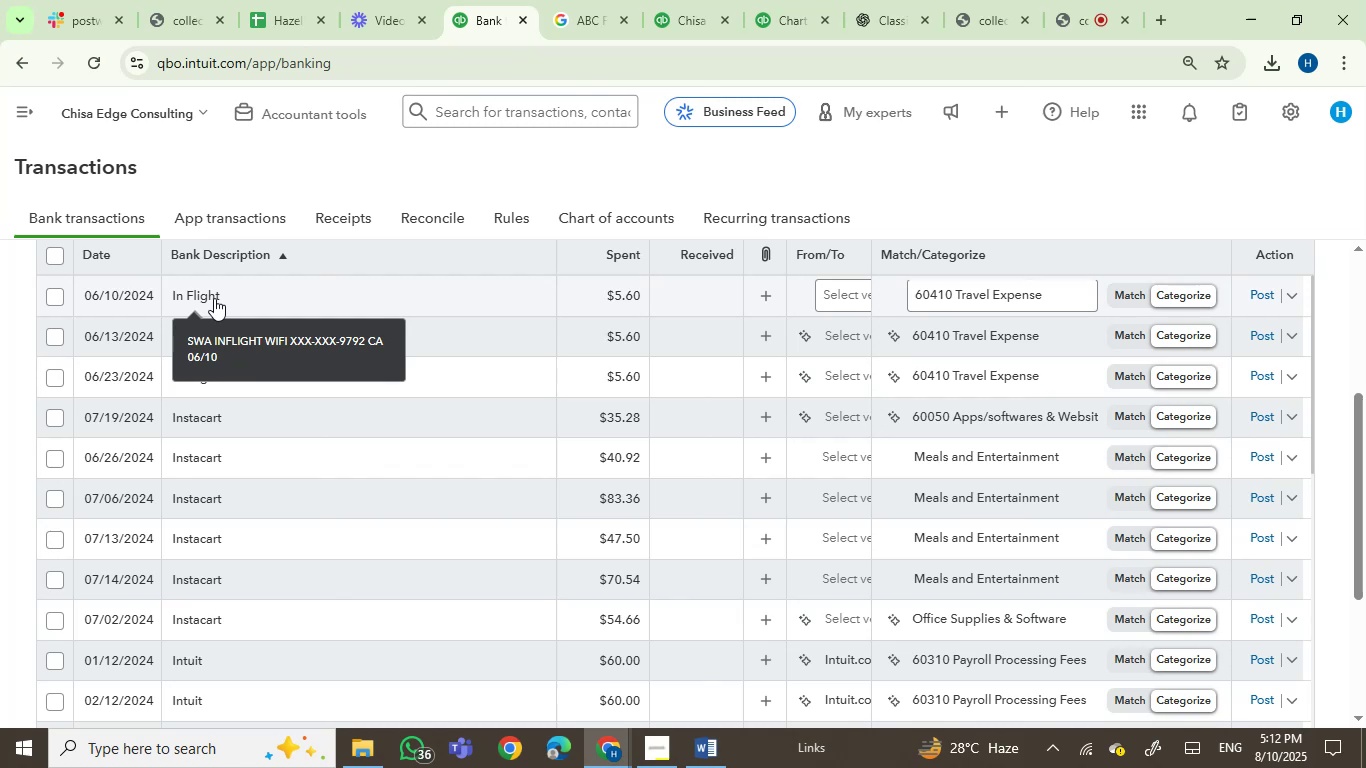 
left_click([214, 298])
 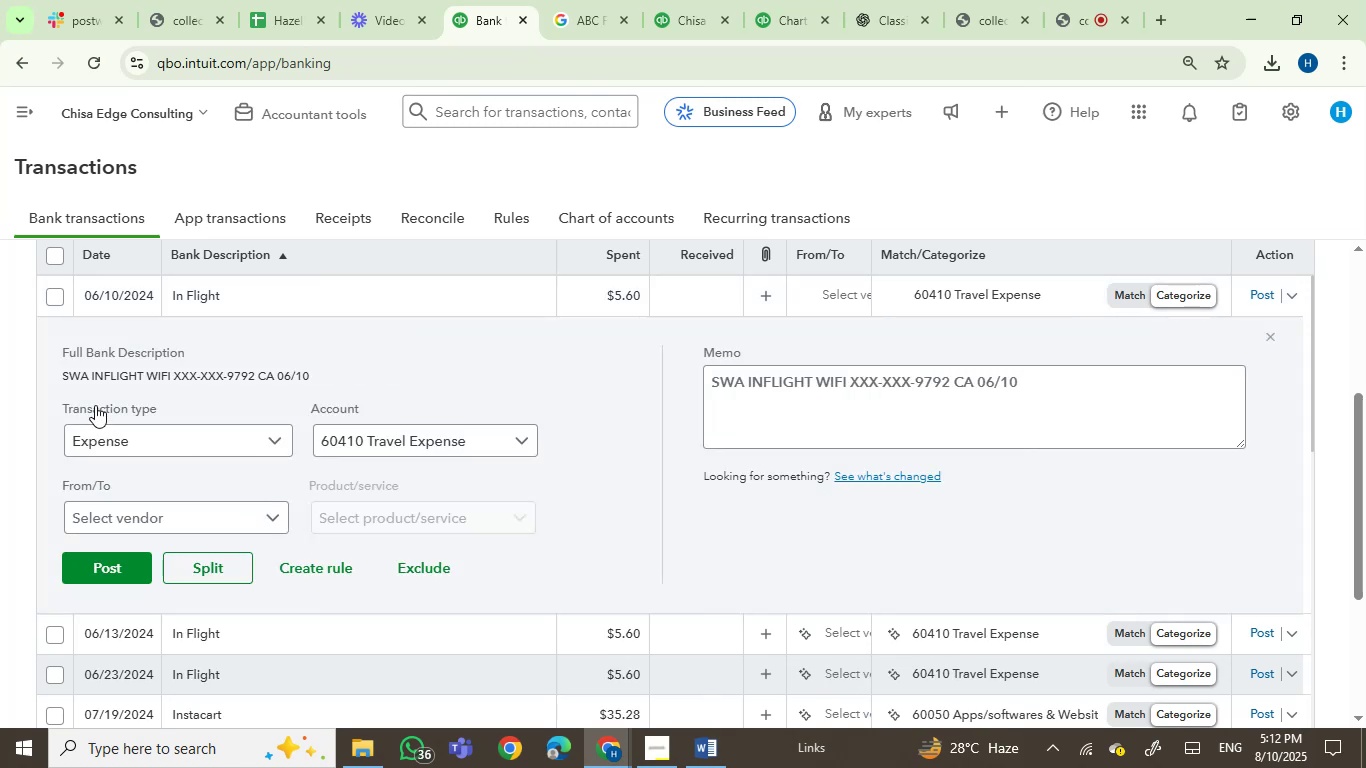 
left_click([77, 376])
 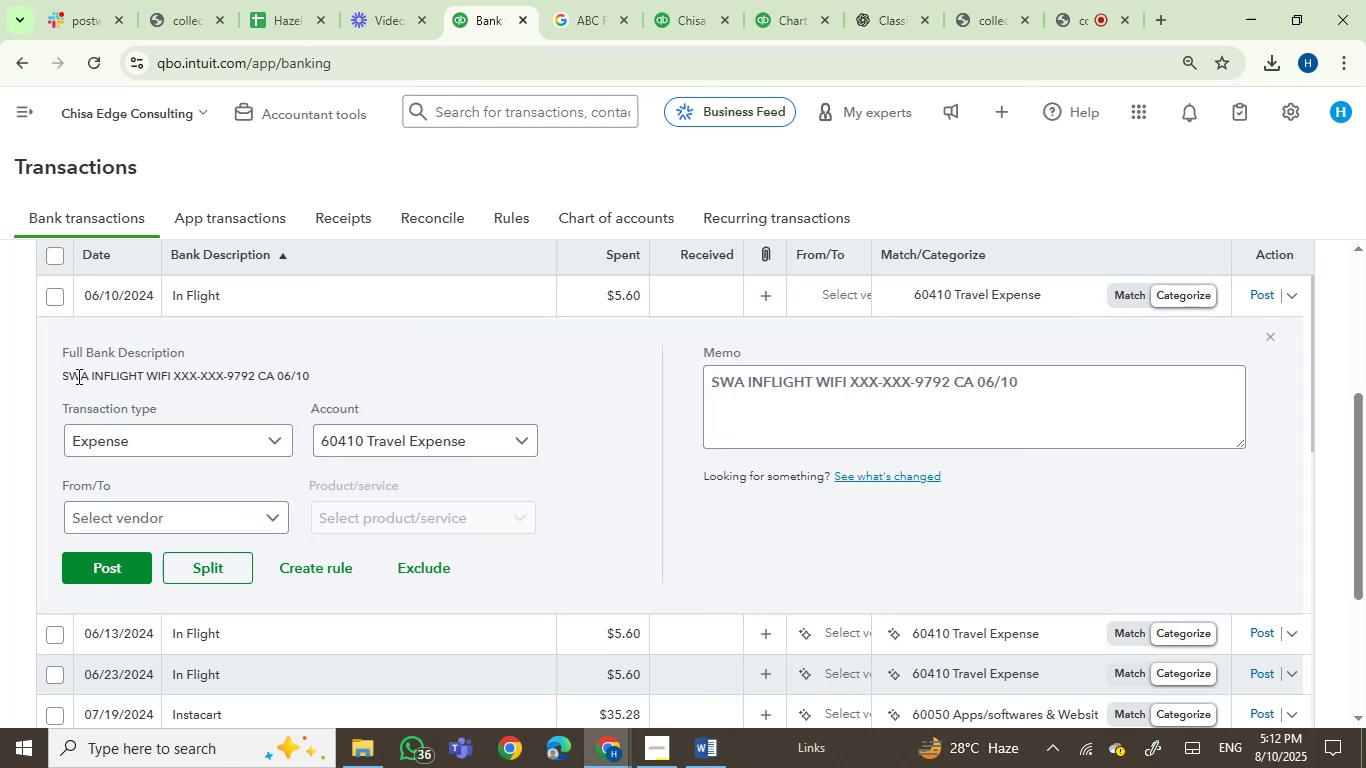 
left_click_drag(start_coordinate=[77, 376], to_coordinate=[168, 388])
 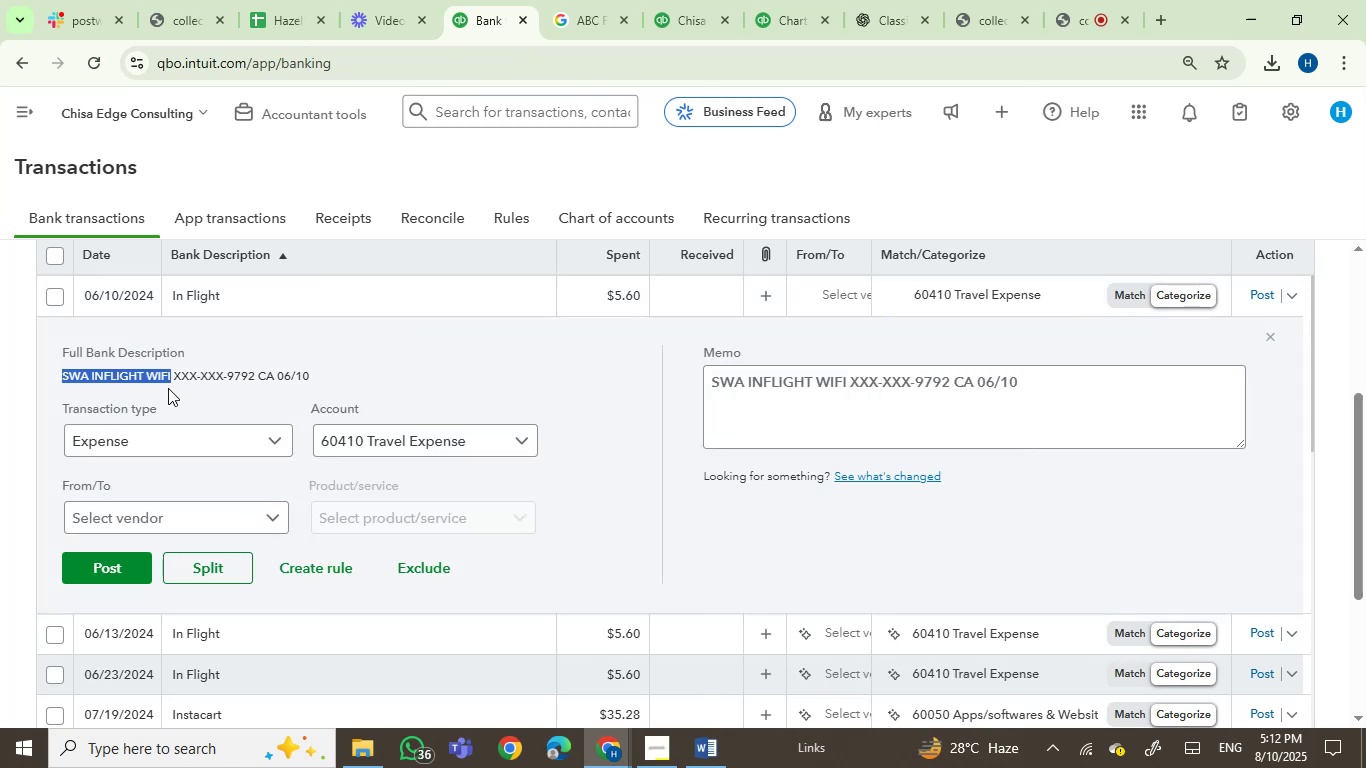 
hold_key(key=ControlLeft, duration=0.41)
 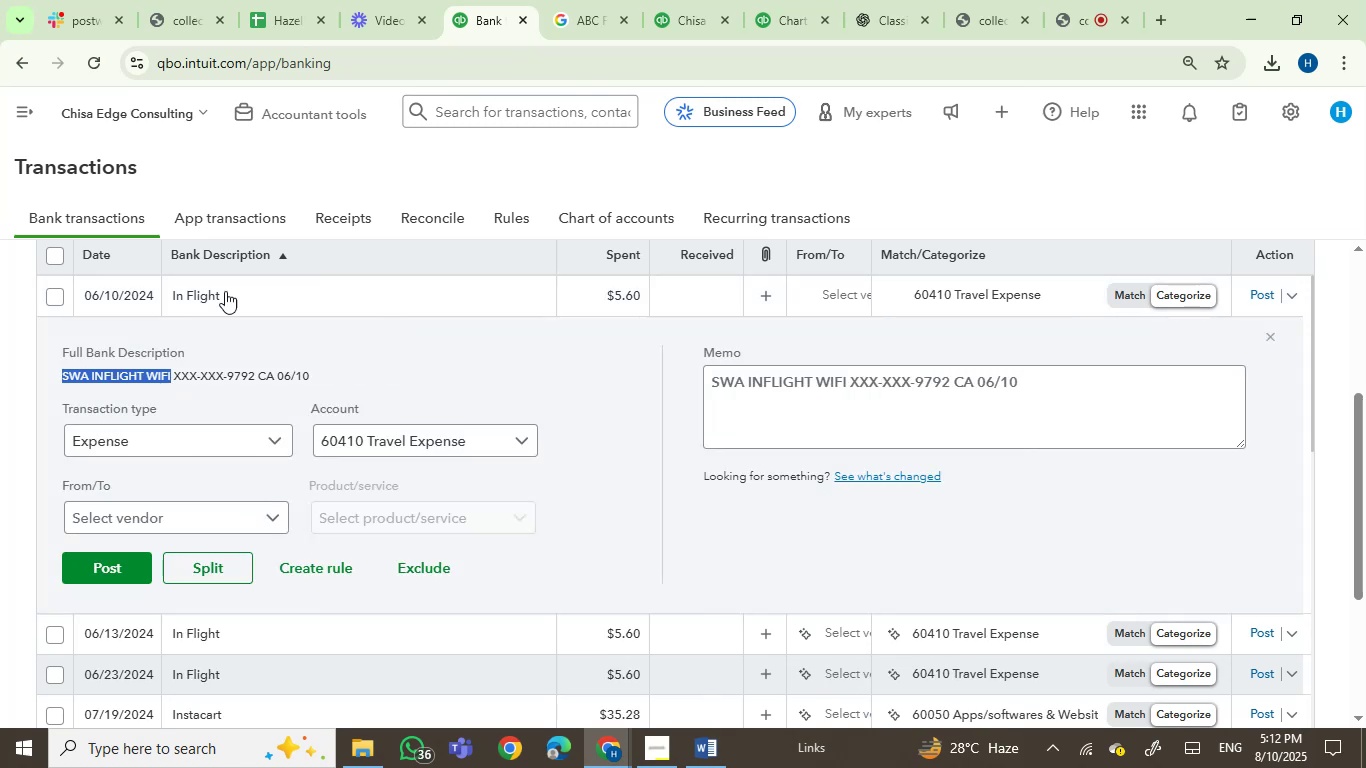 
key(Control+C)
 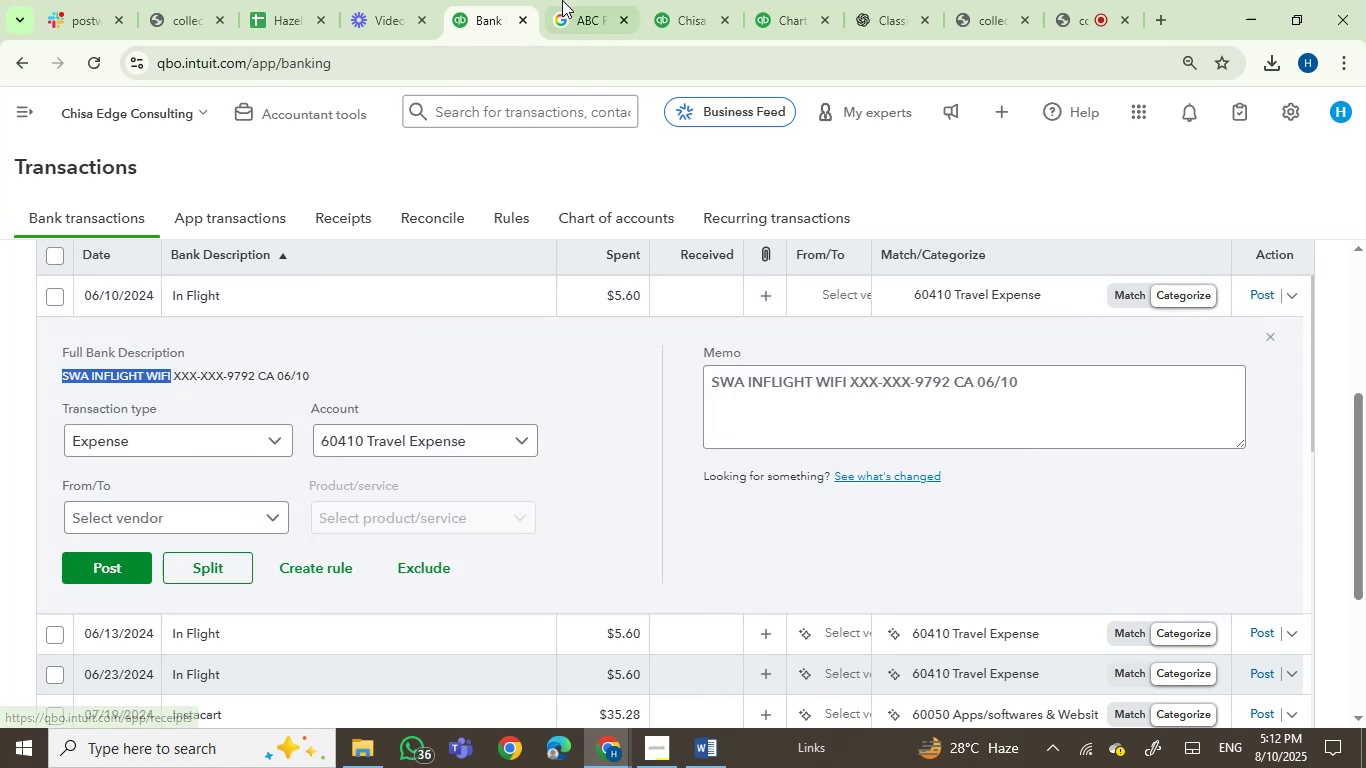 
left_click([575, 0])
 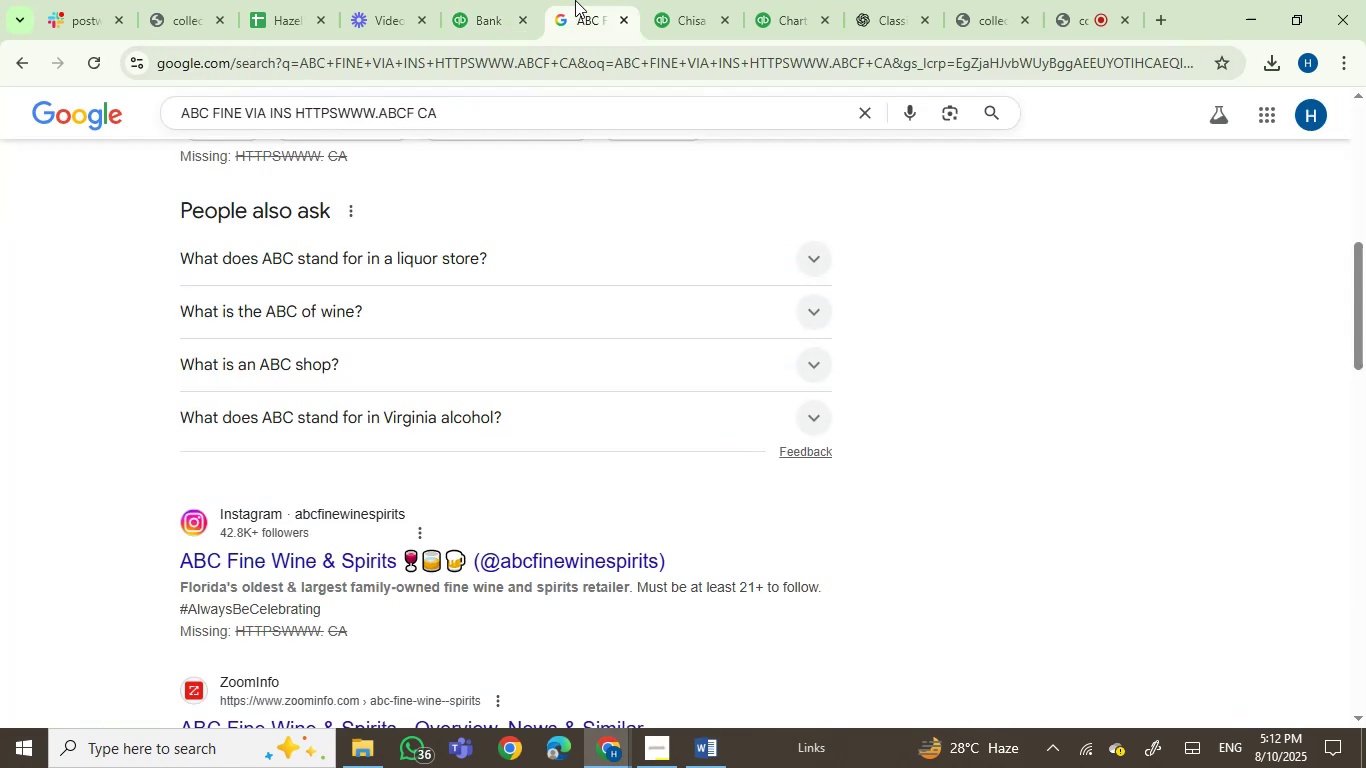 
key(Control+ControlLeft)
 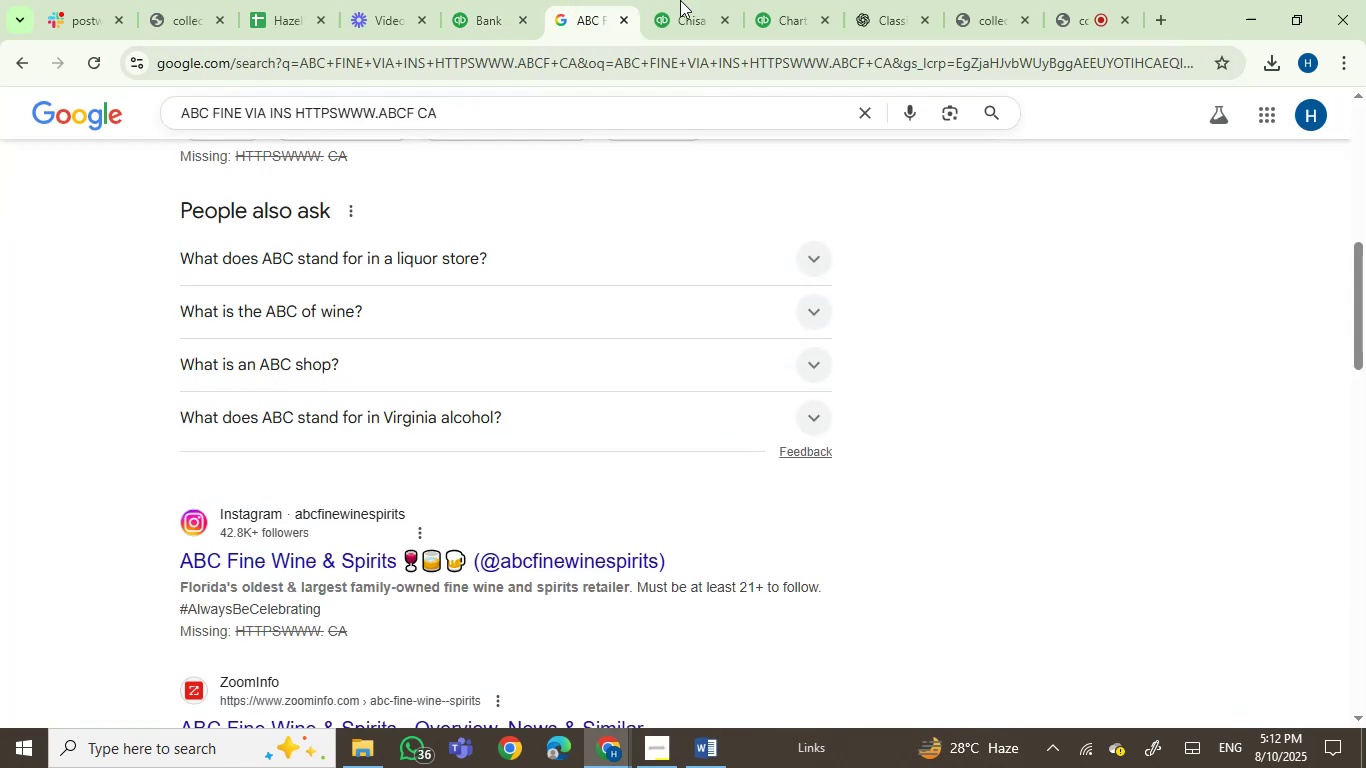 
left_click([680, 0])
 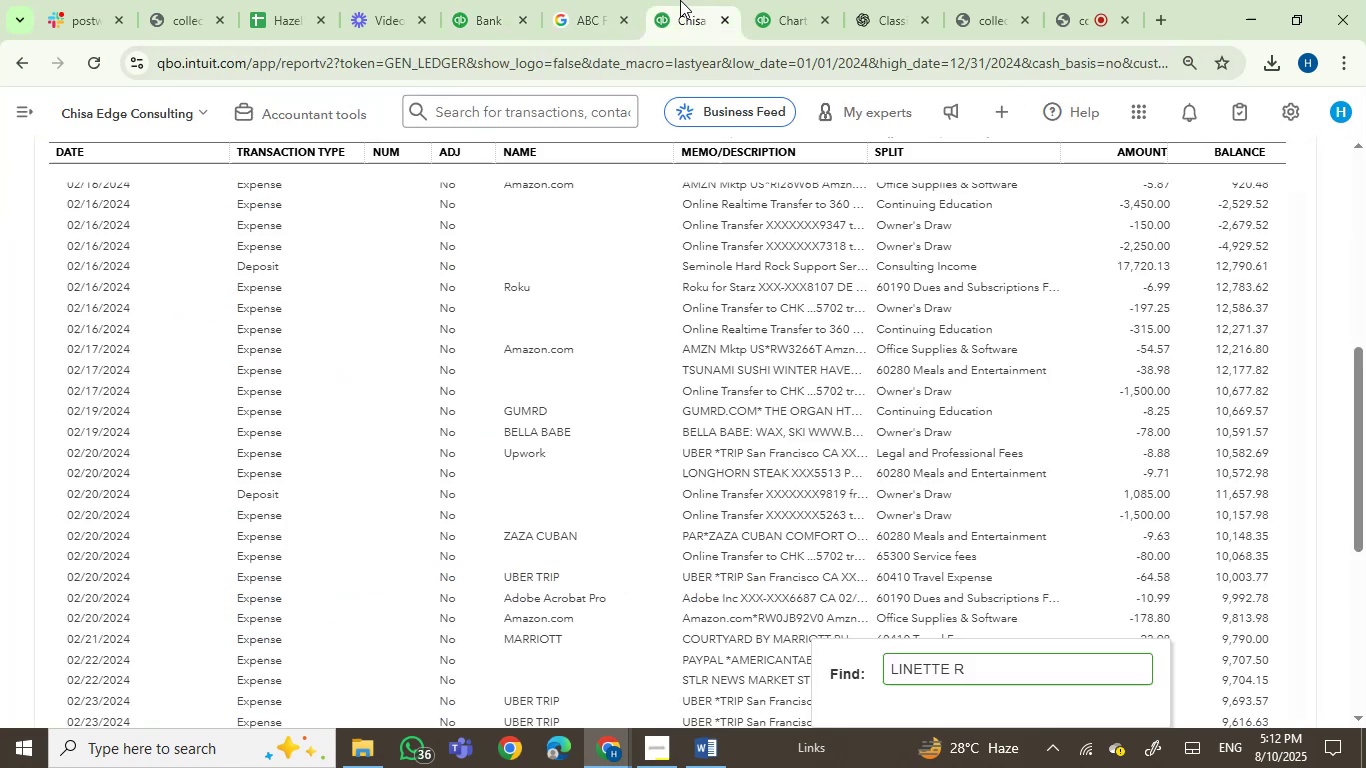 
key(Control+A)
 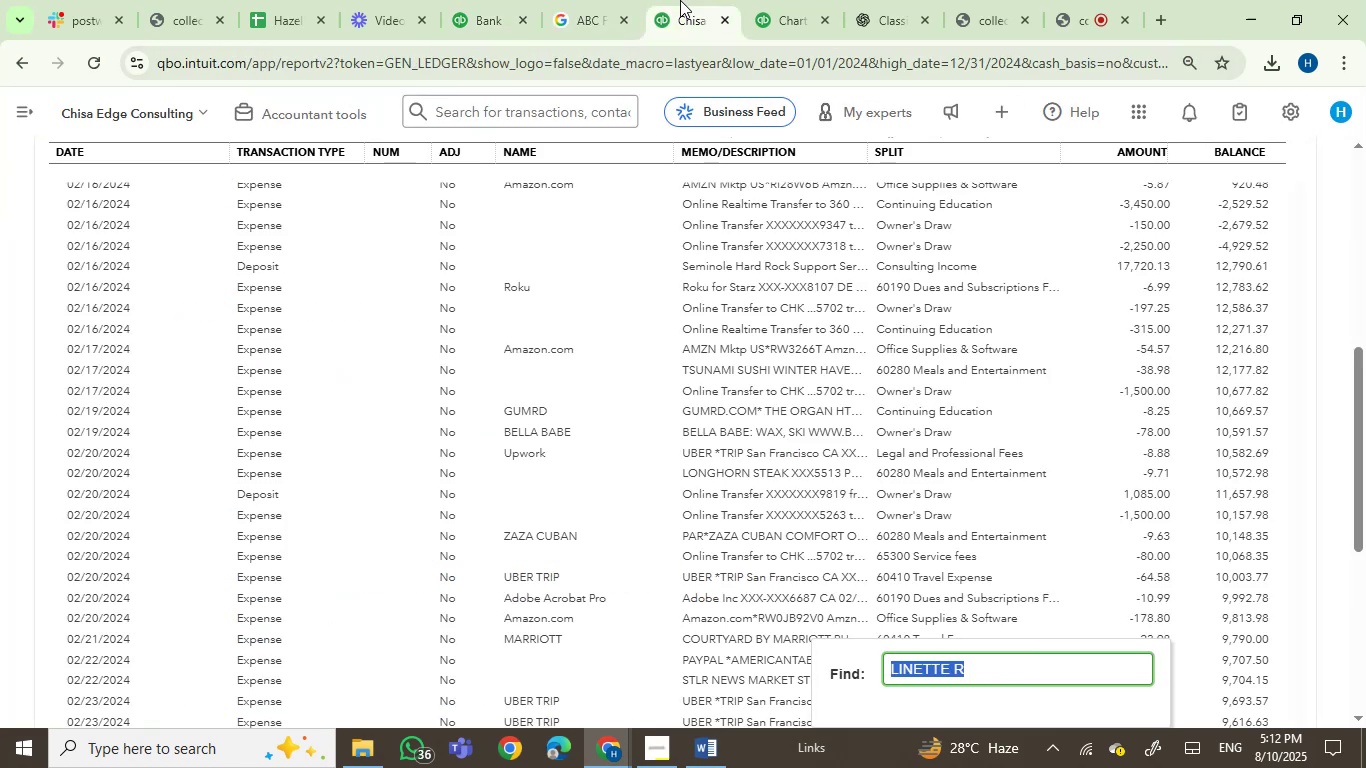 
key(Control+V)
 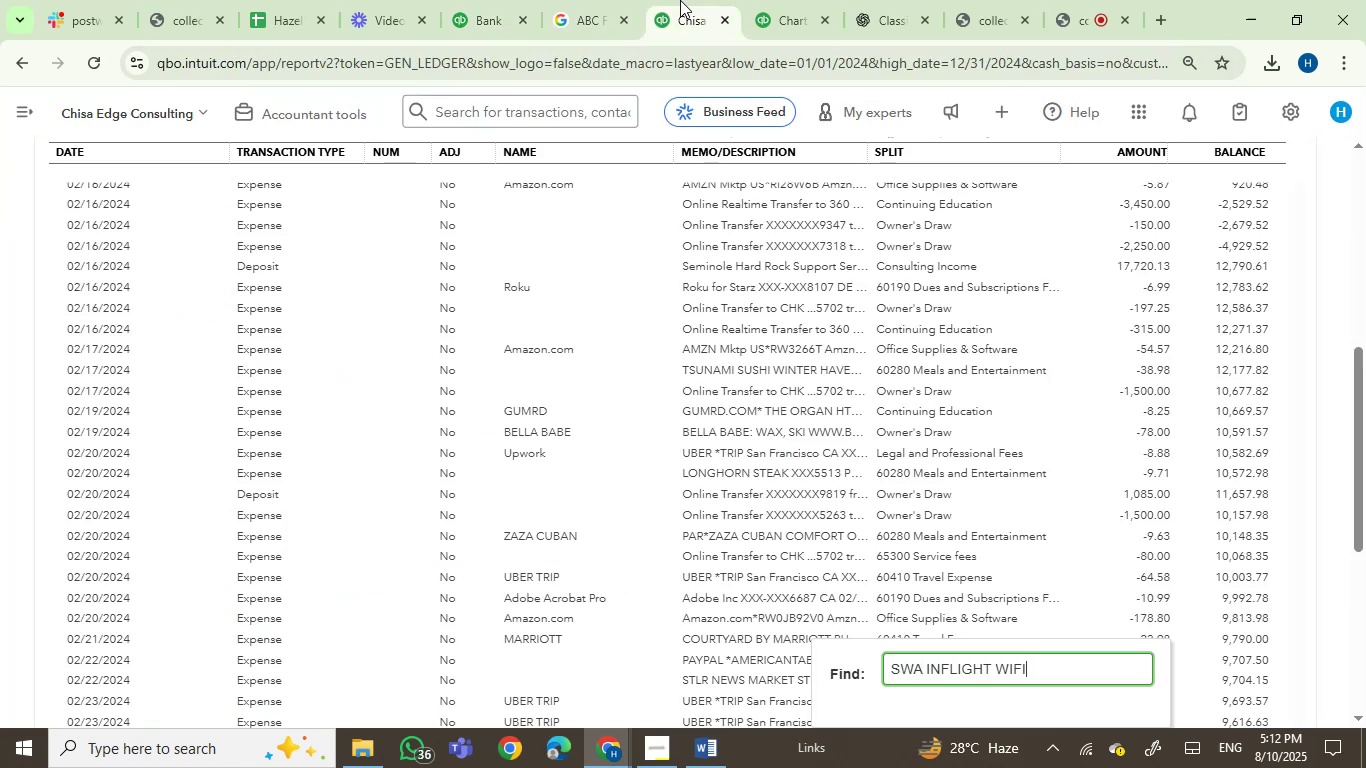 
key(Enter)
 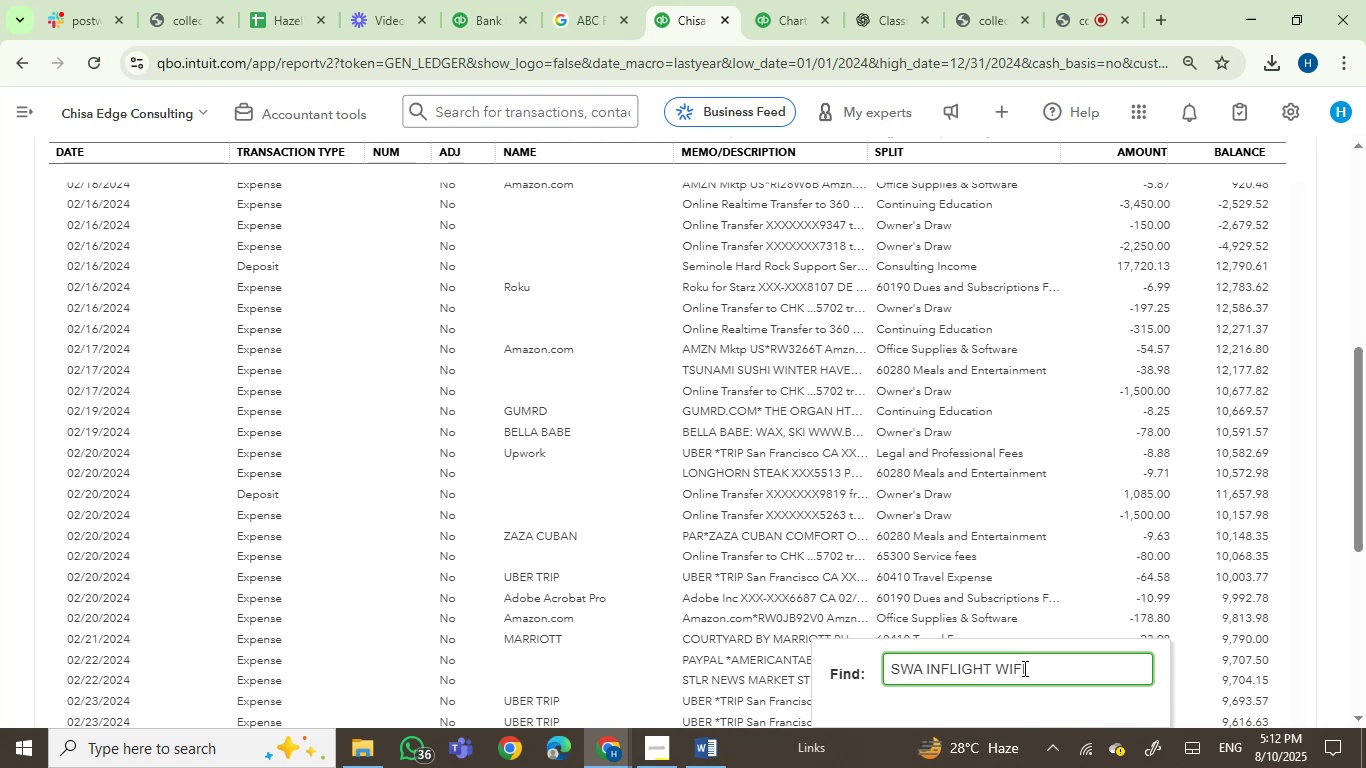 
double_click([1023, 668])
 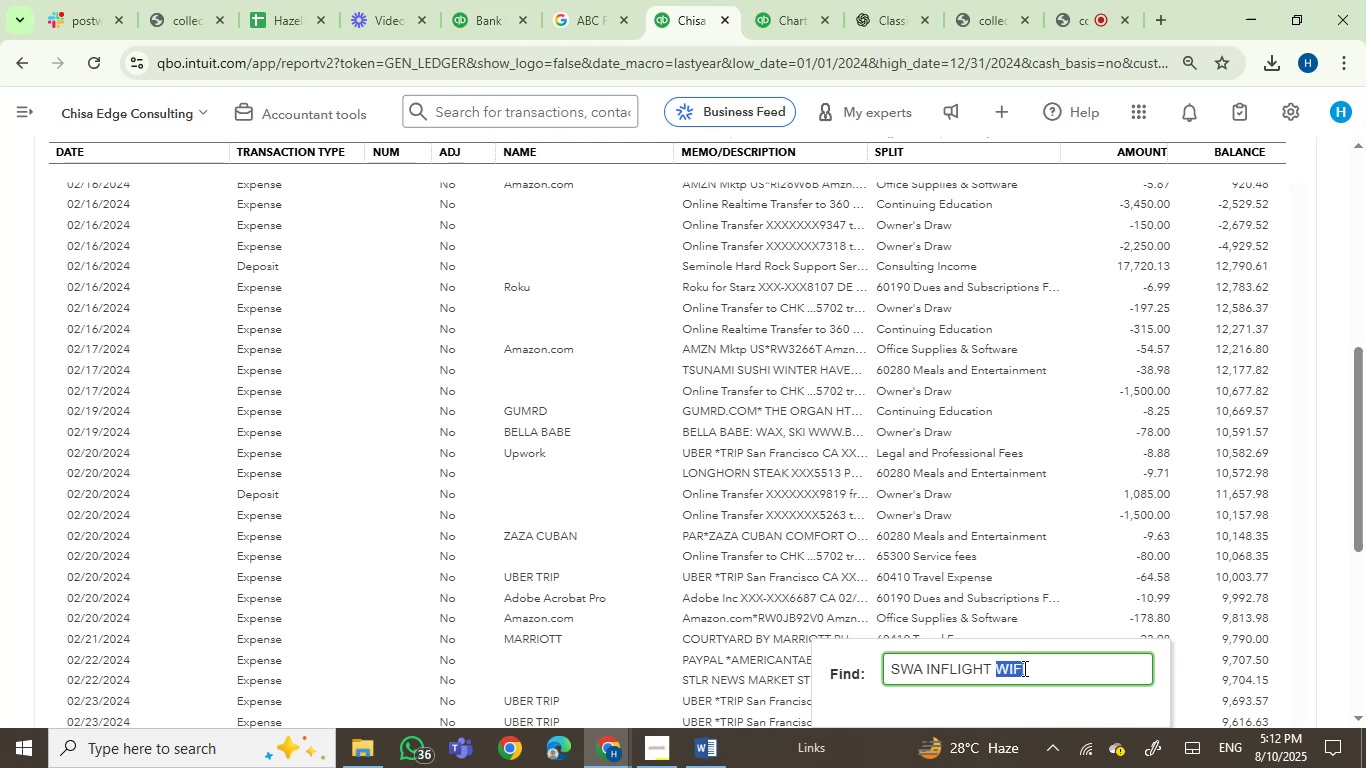 
key(Backspace)
 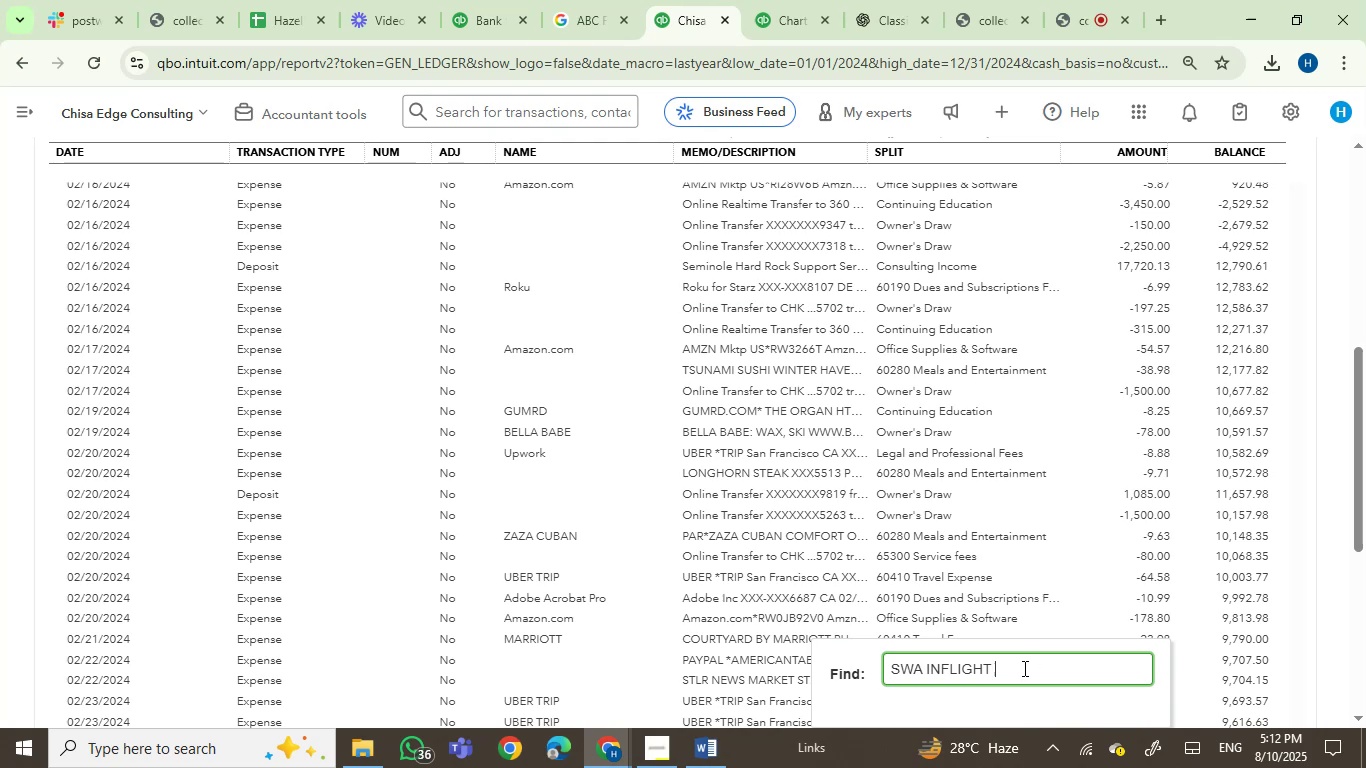 
key(Backspace)
 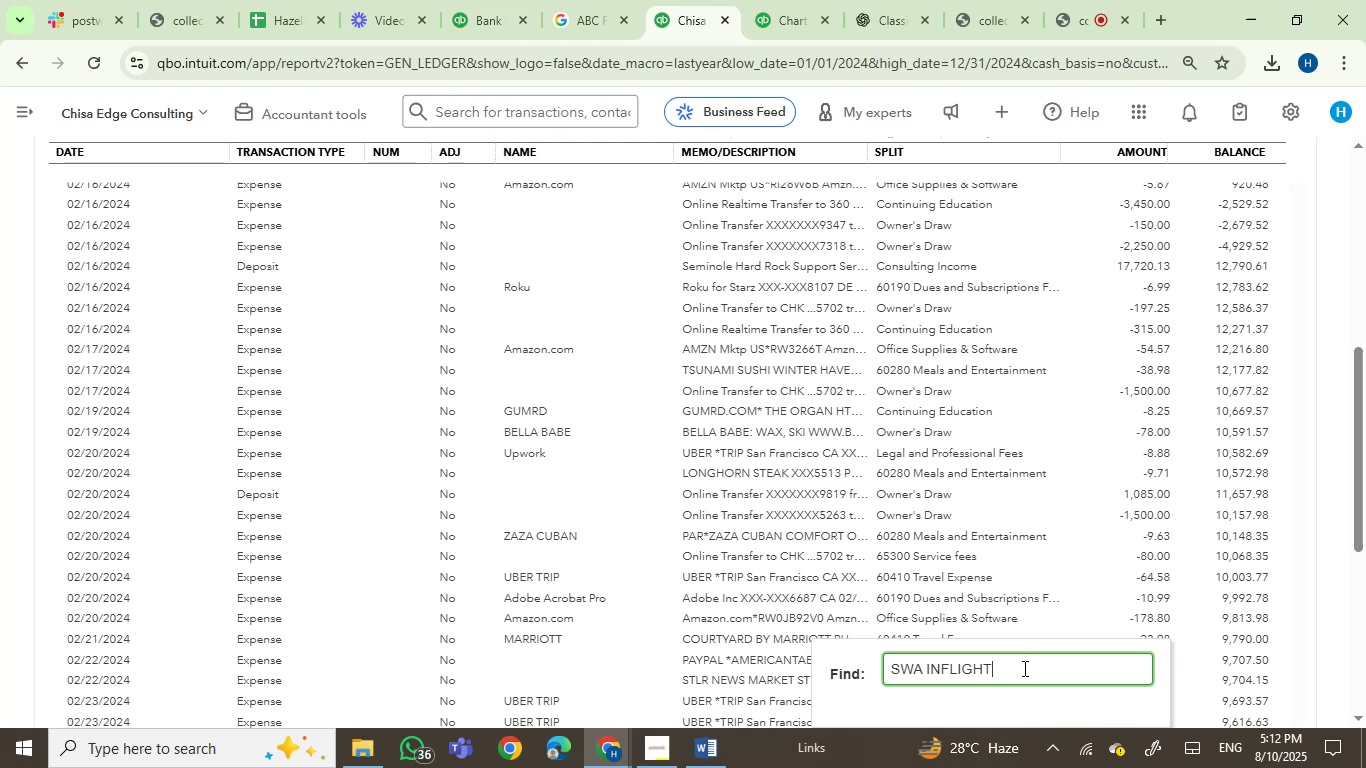 
key(Enter)
 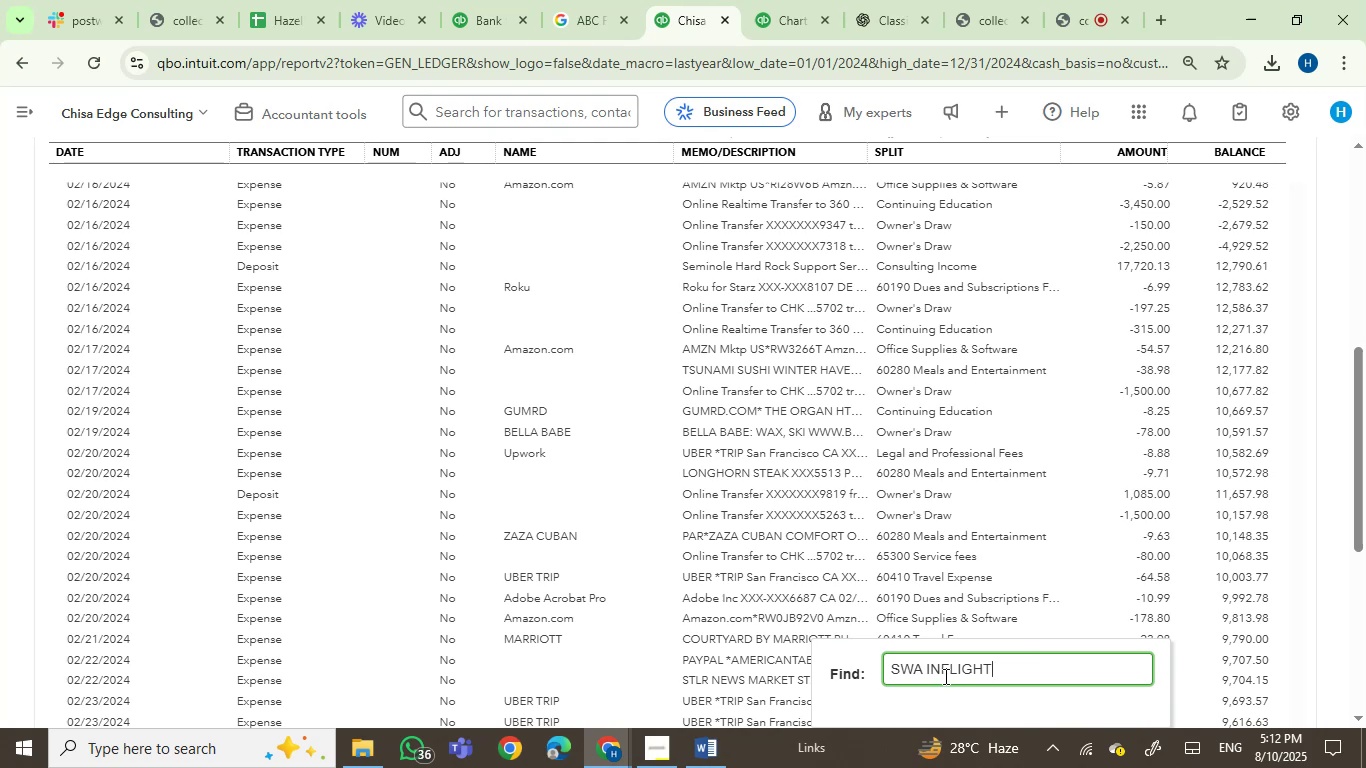 
double_click([958, 676])
 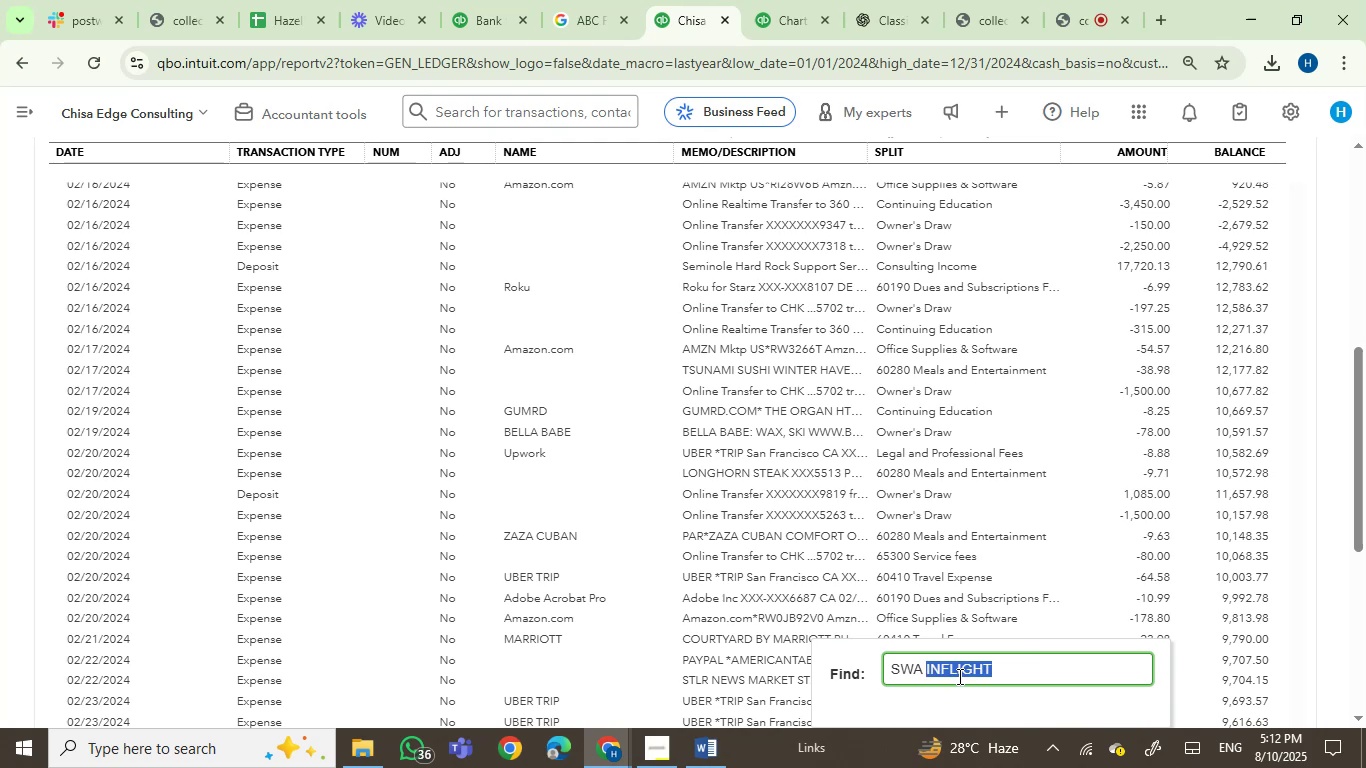 
key(Backspace)
 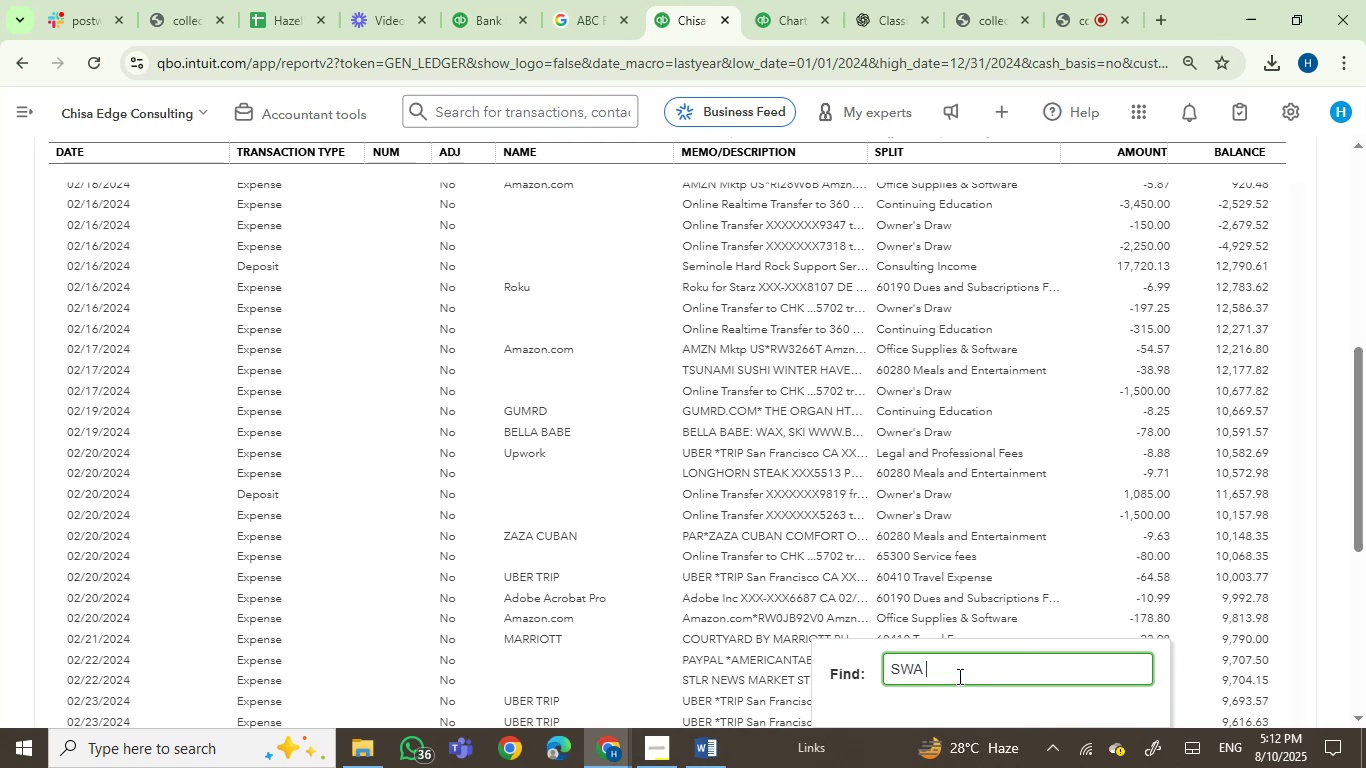 
key(Backspace)
 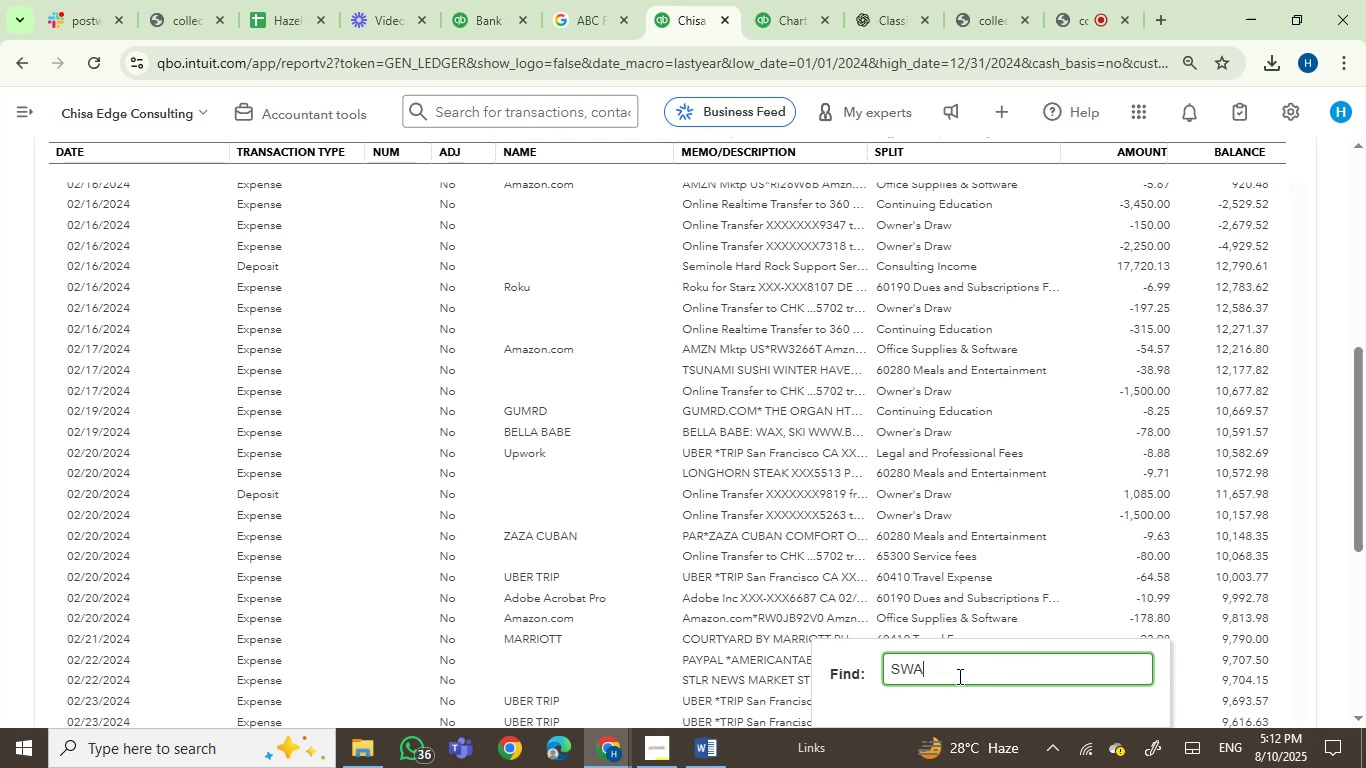 
key(Enter)
 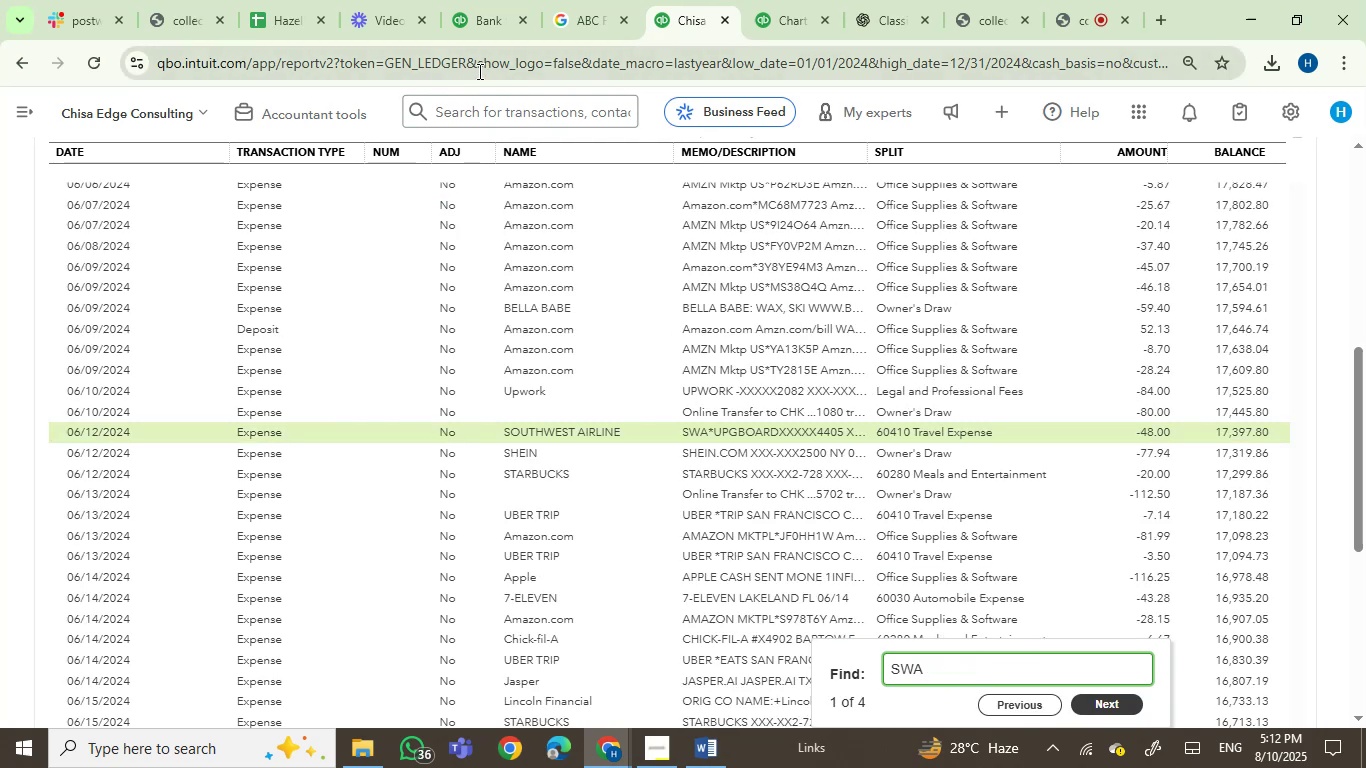 
wait(6.41)
 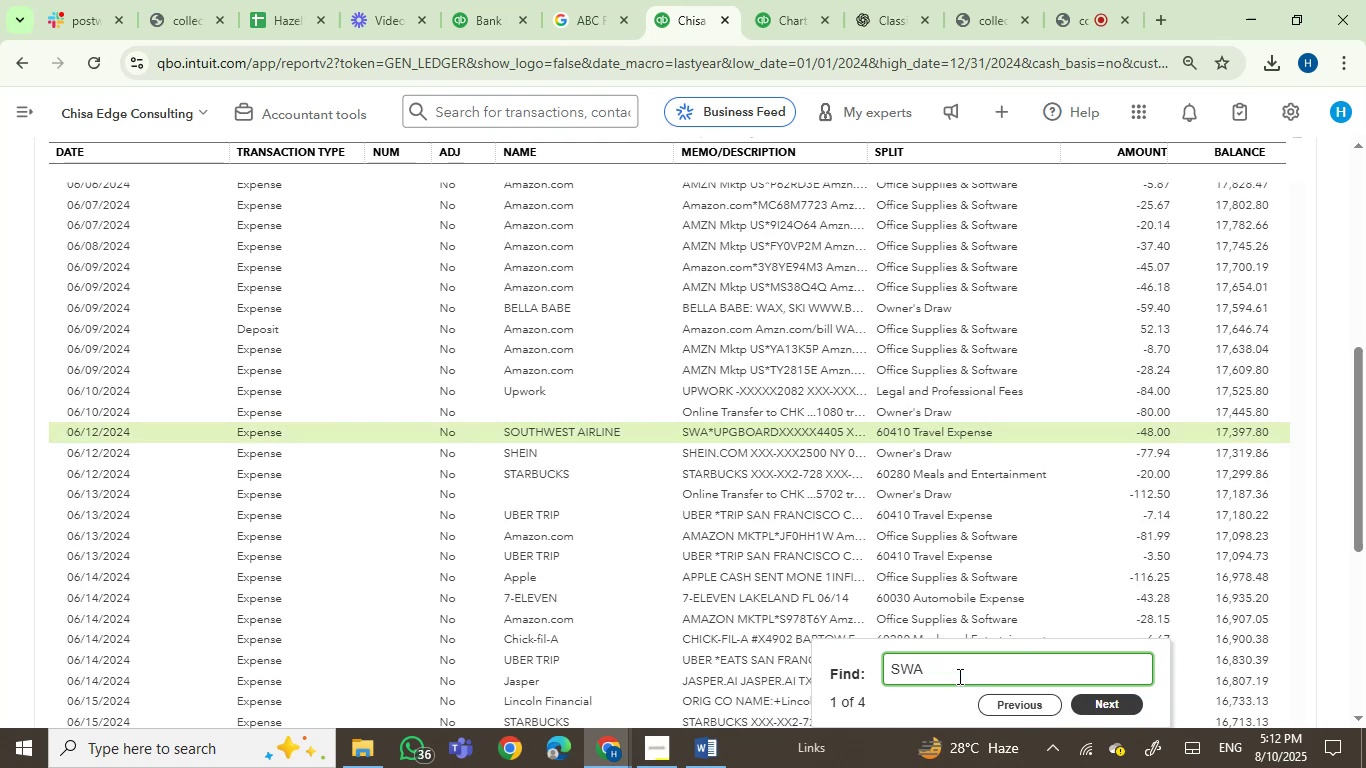 
left_click([504, 15])
 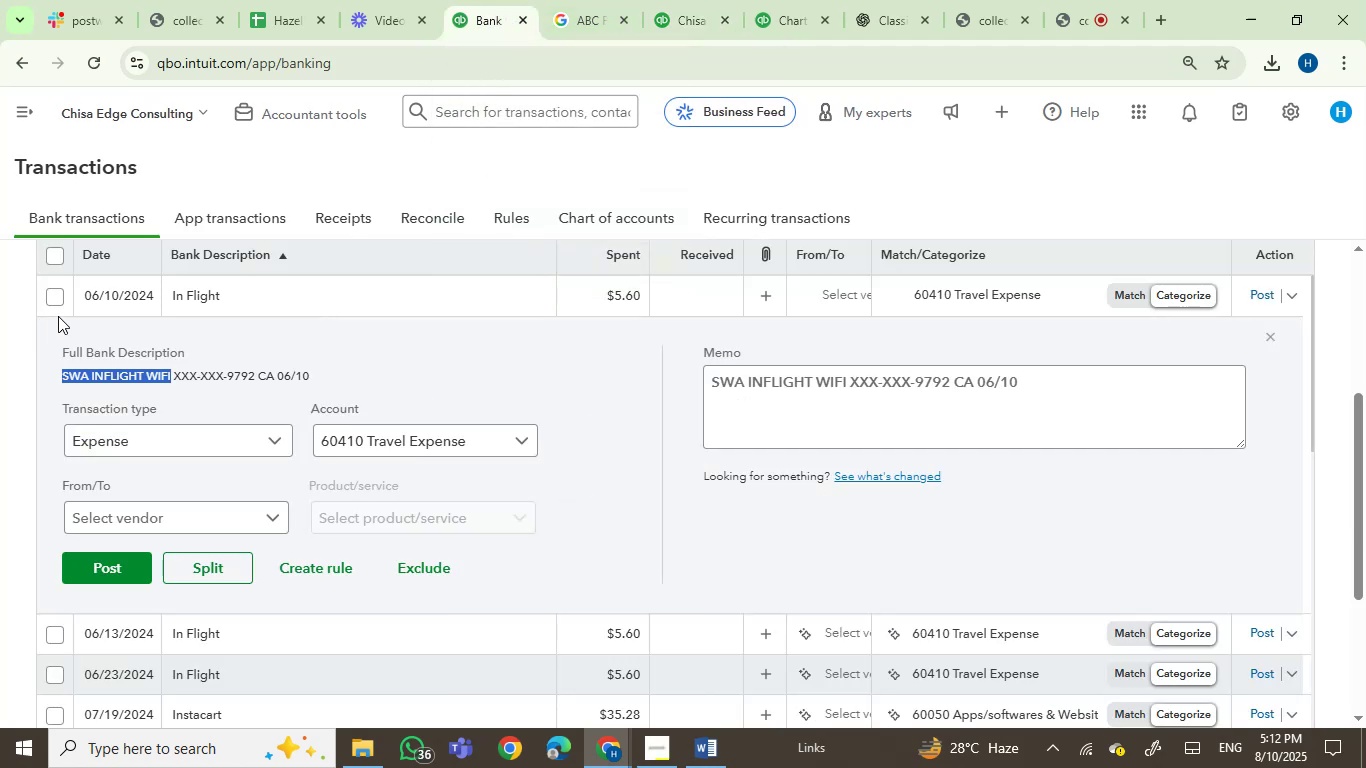 
left_click([56, 291])
 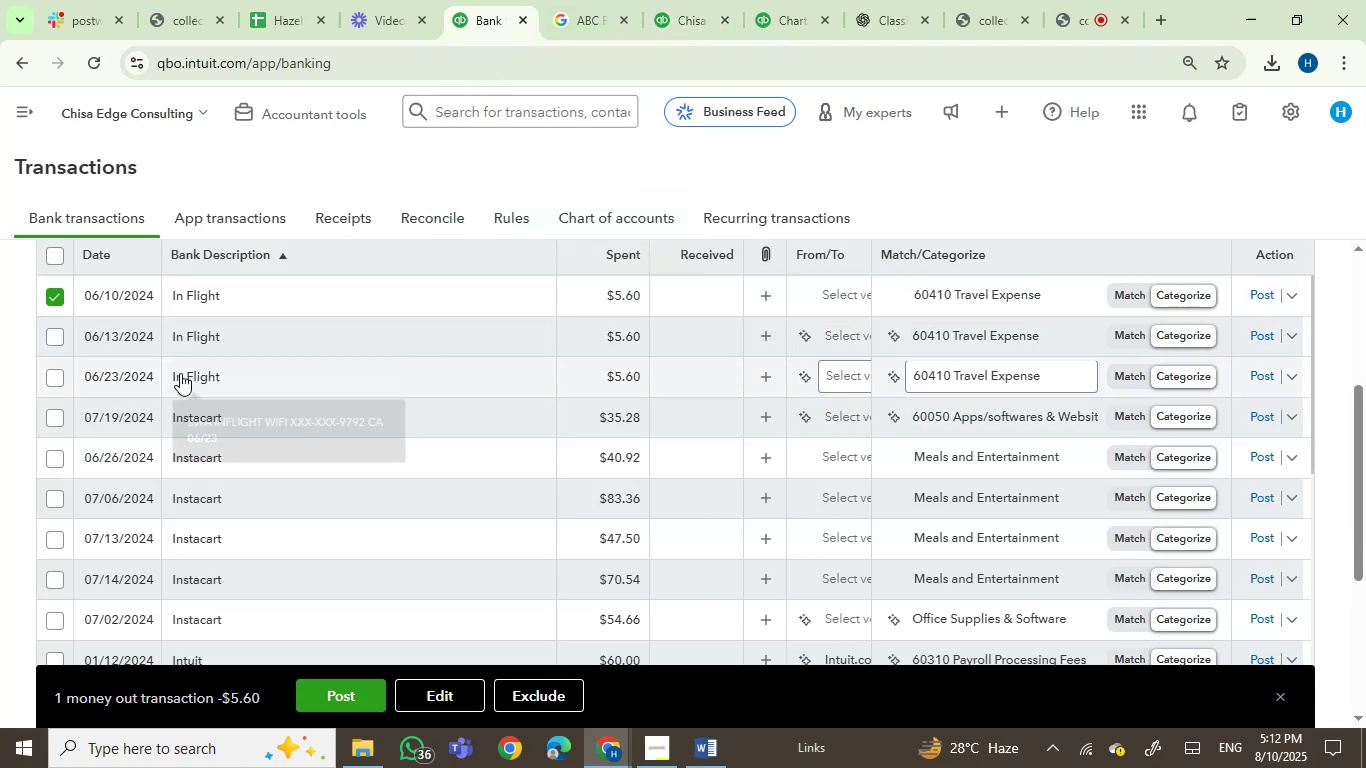 
wait(7.88)
 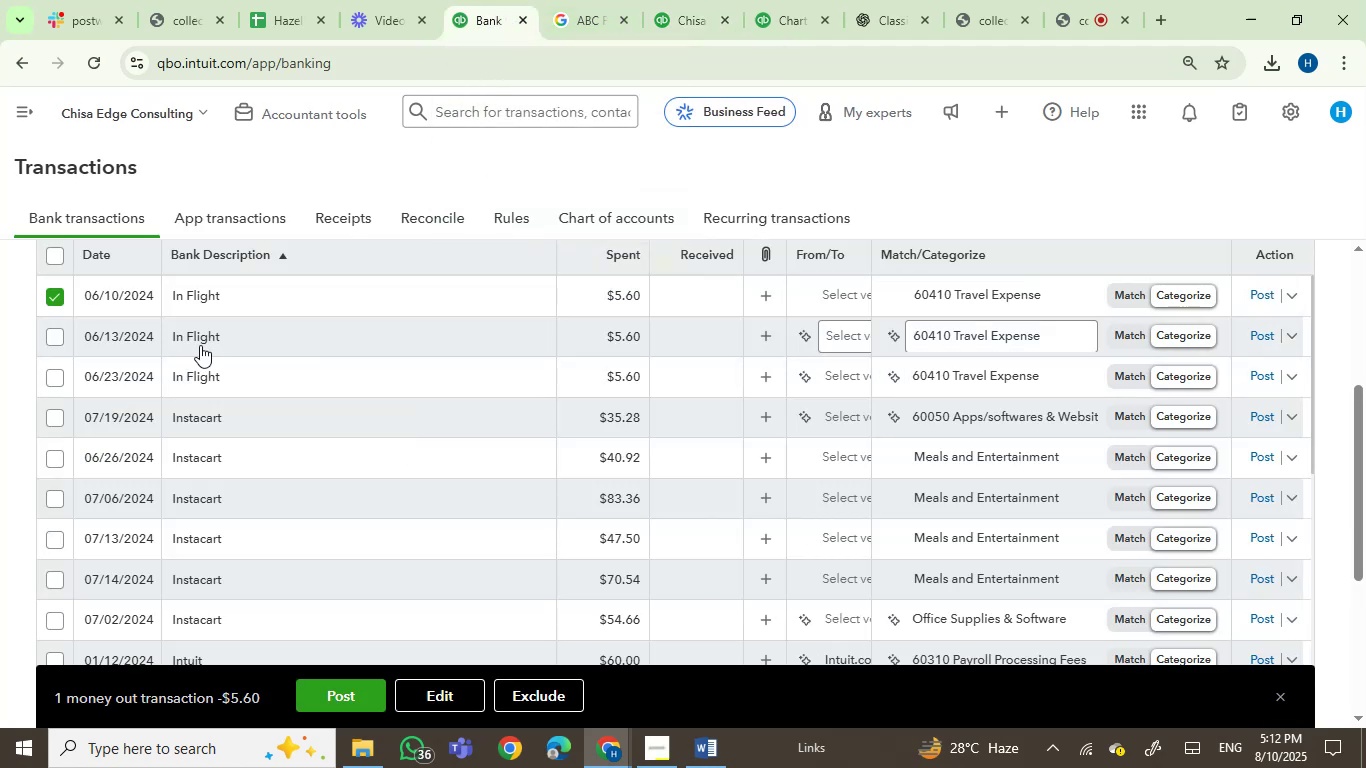 
double_click([53, 337])
 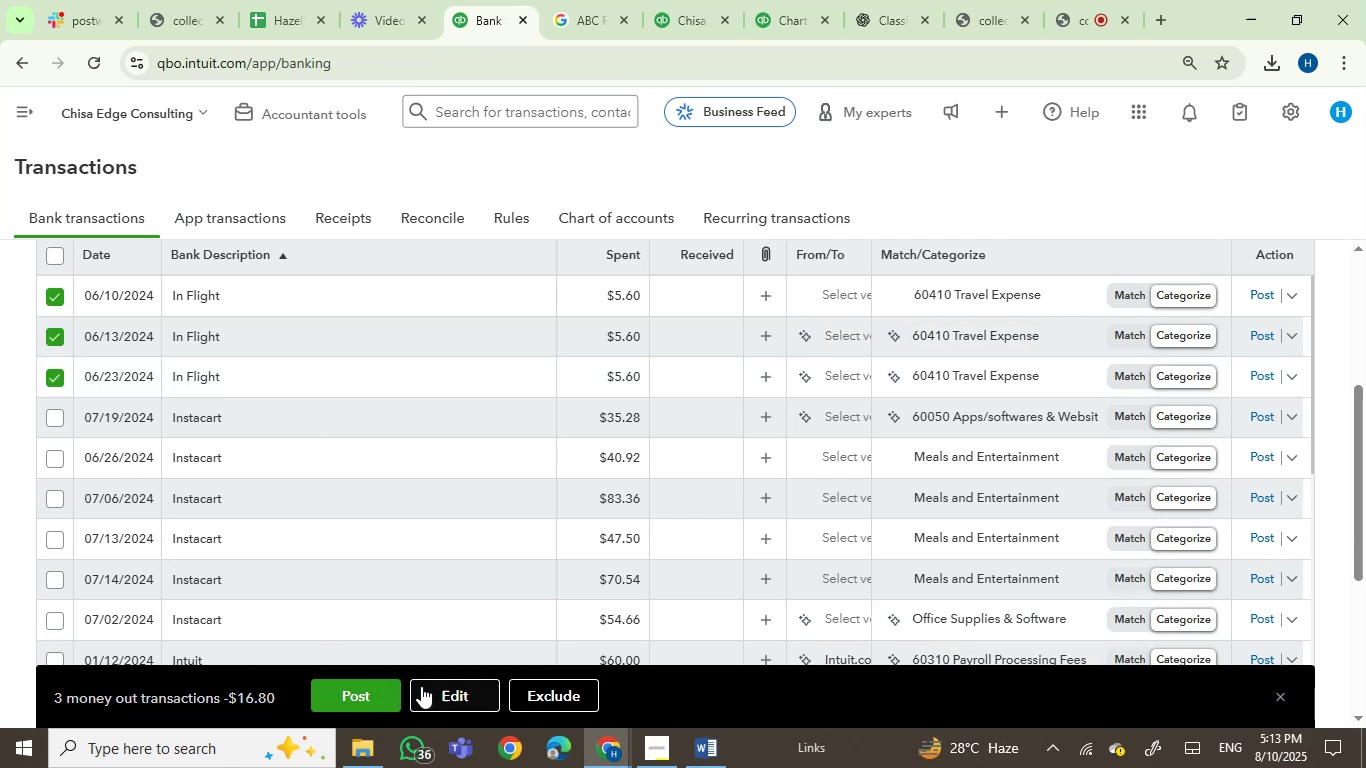 
left_click([427, 686])
 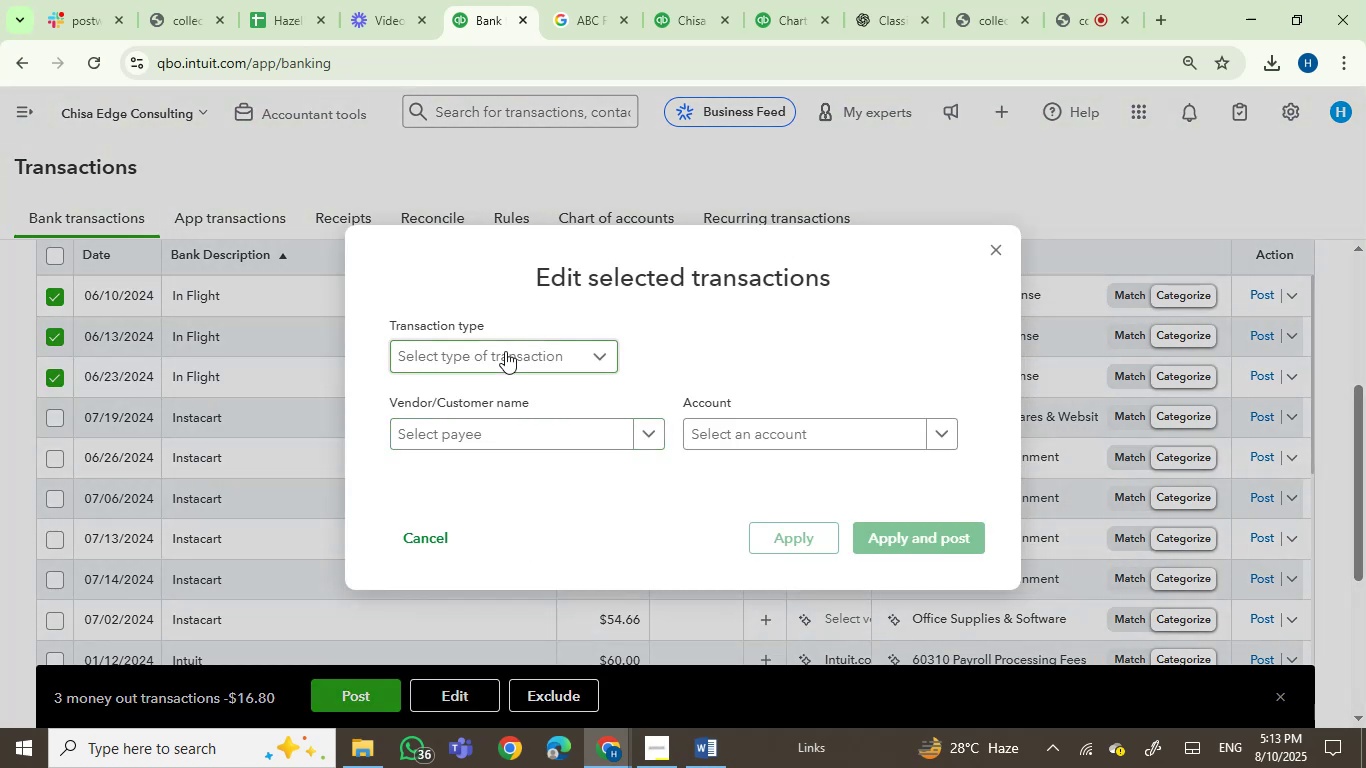 
left_click([494, 426])
 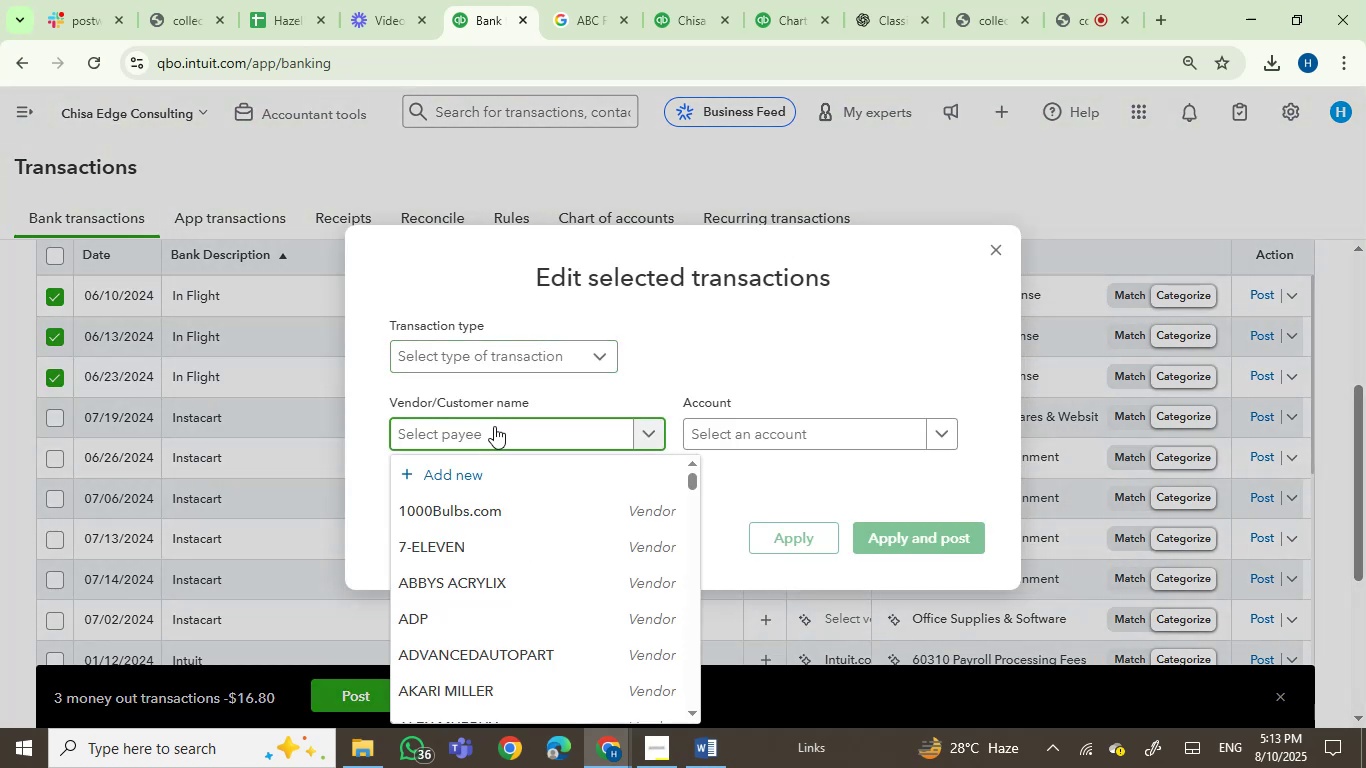 
type(south)
 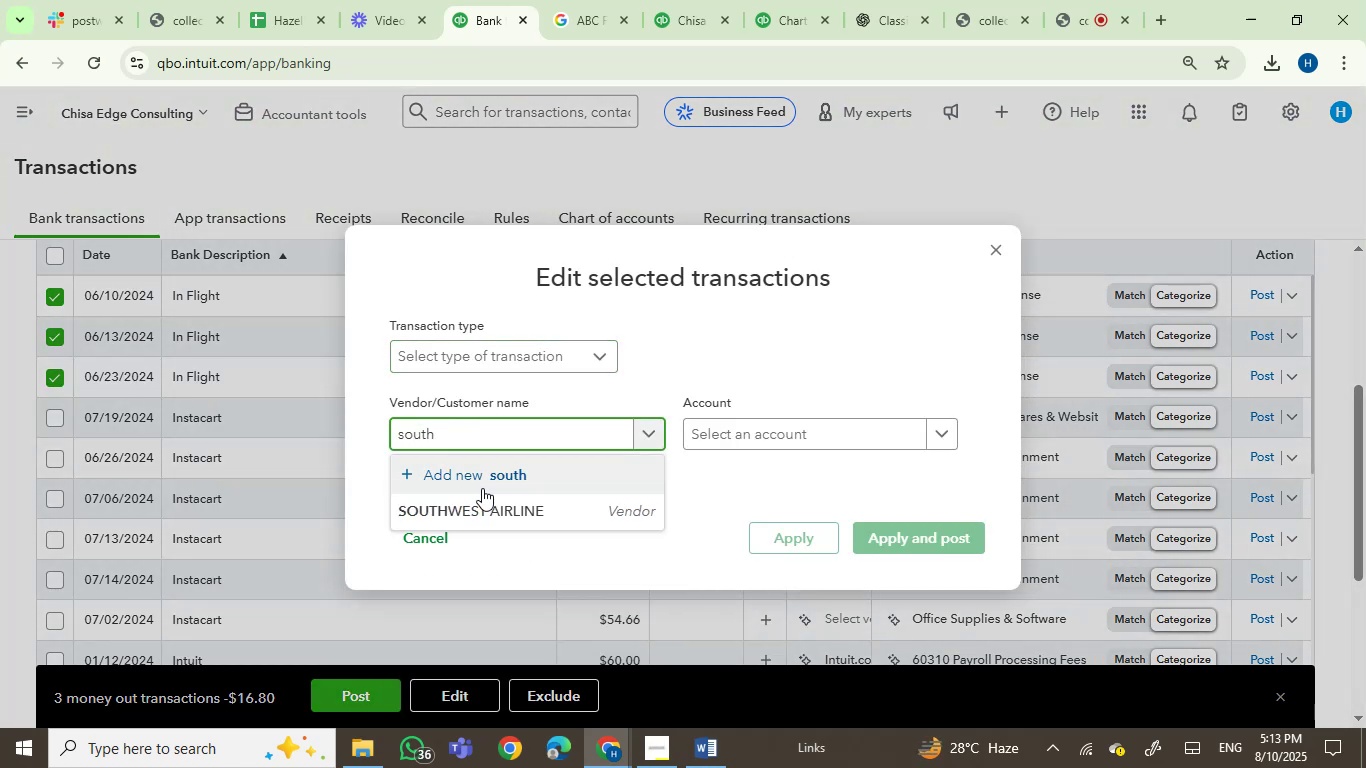 
left_click([471, 509])
 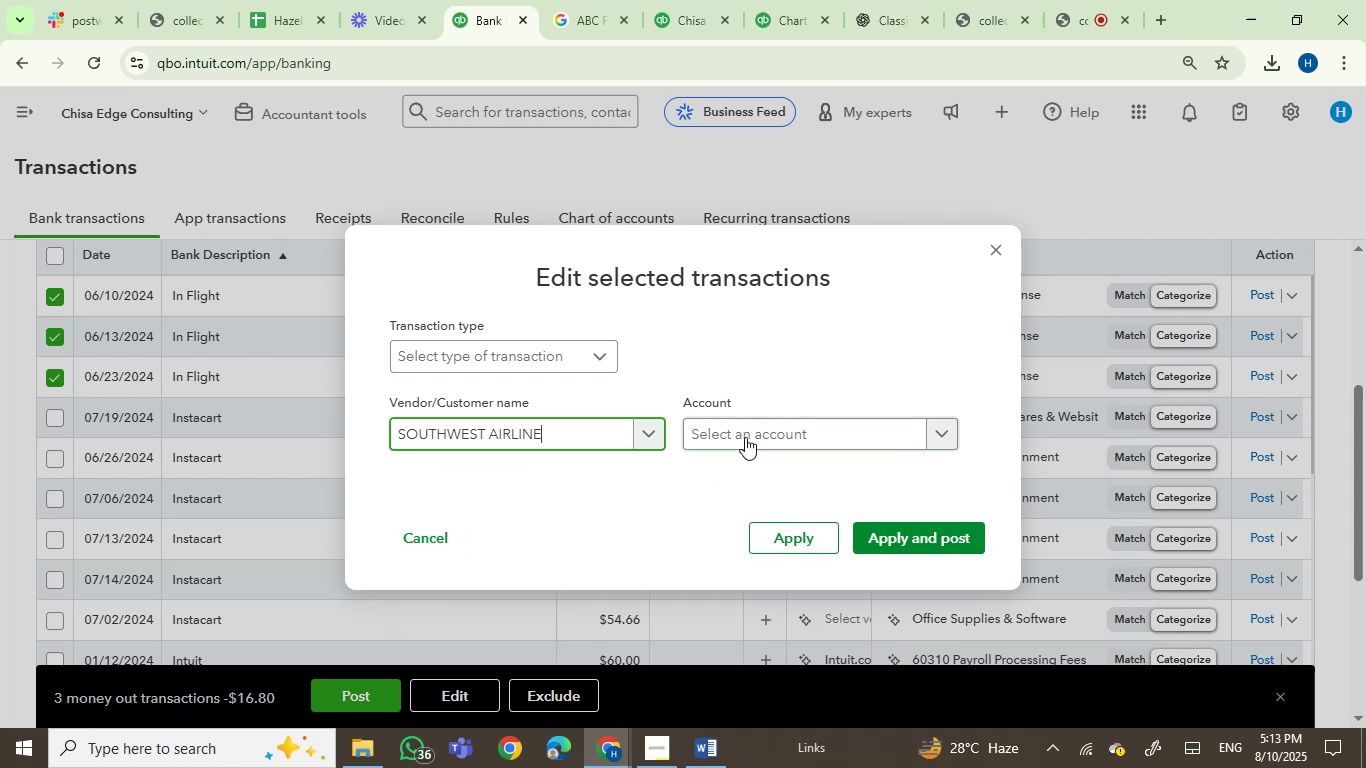 
left_click([745, 437])
 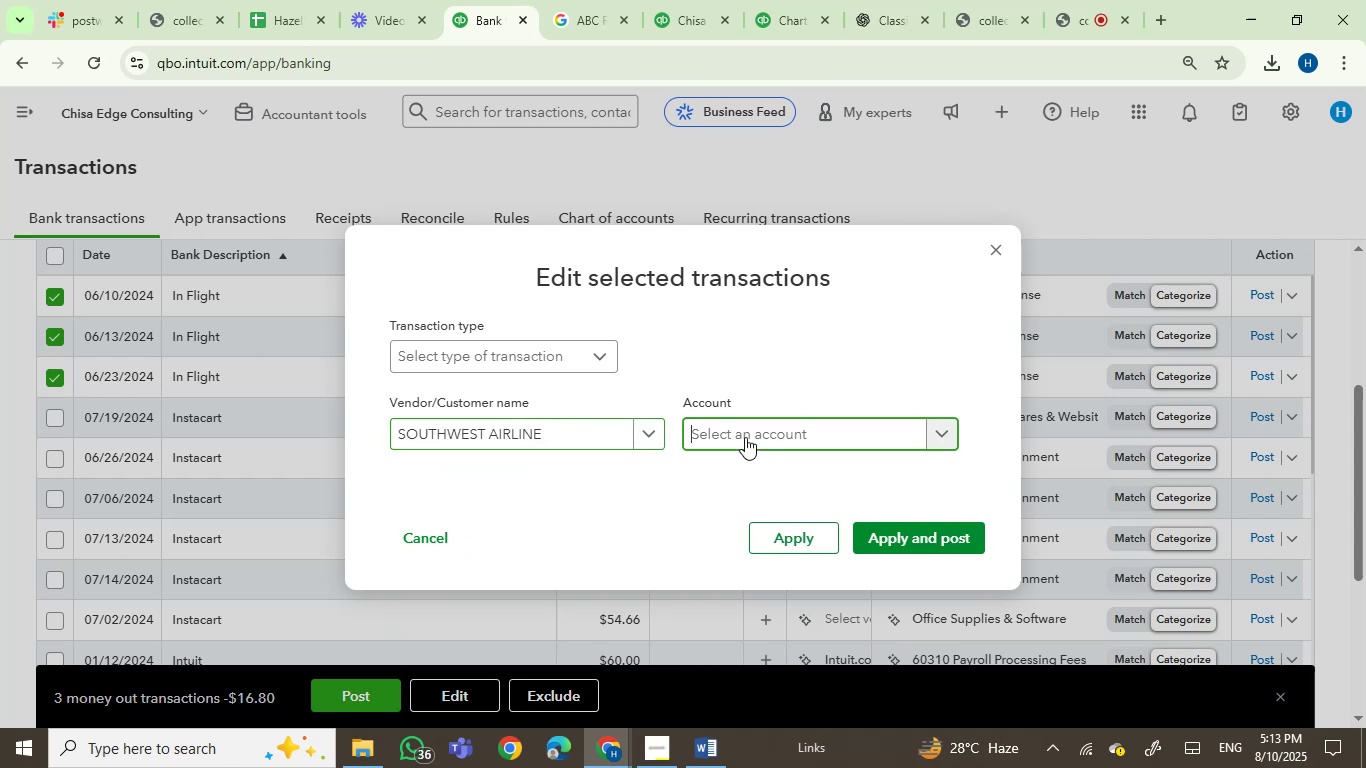 
key(Control+V)
 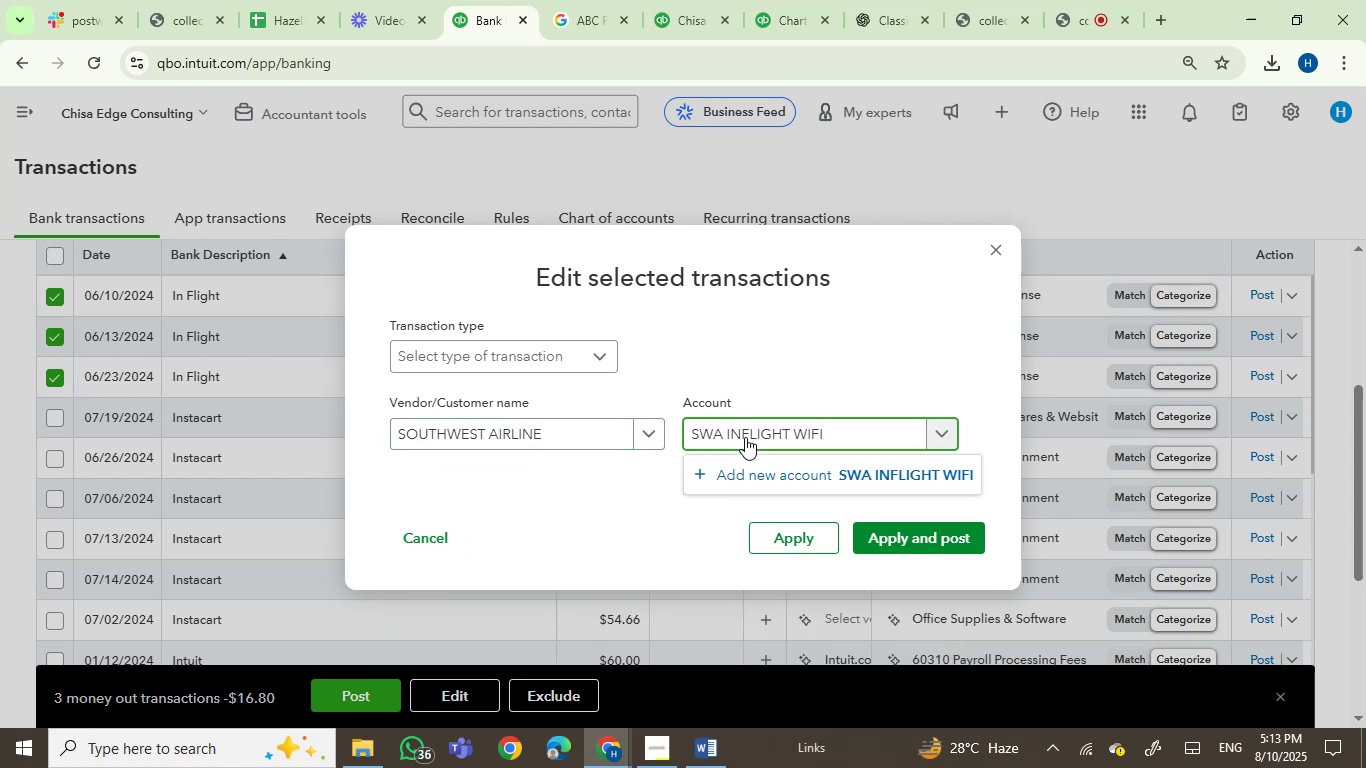 
hold_key(key=Backspace, duration=1.22)
 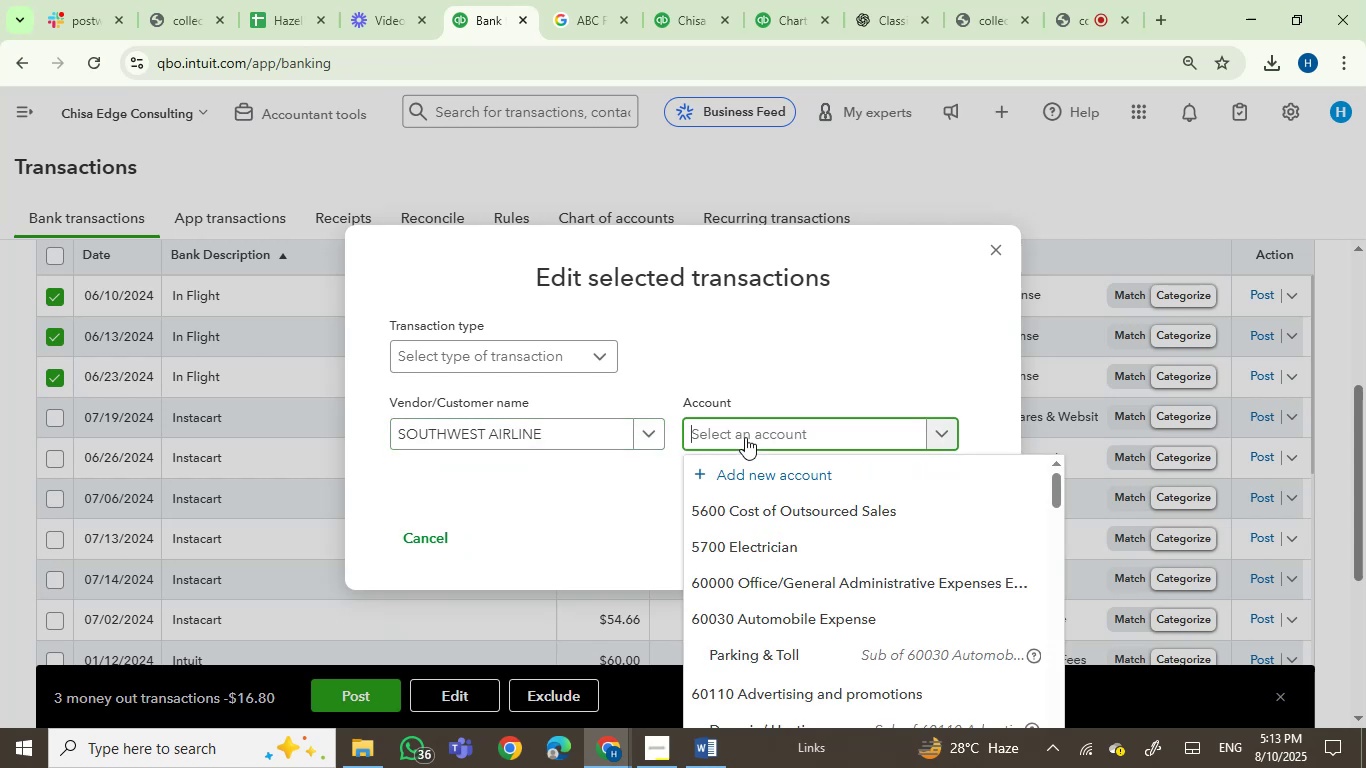 
type(trav)
 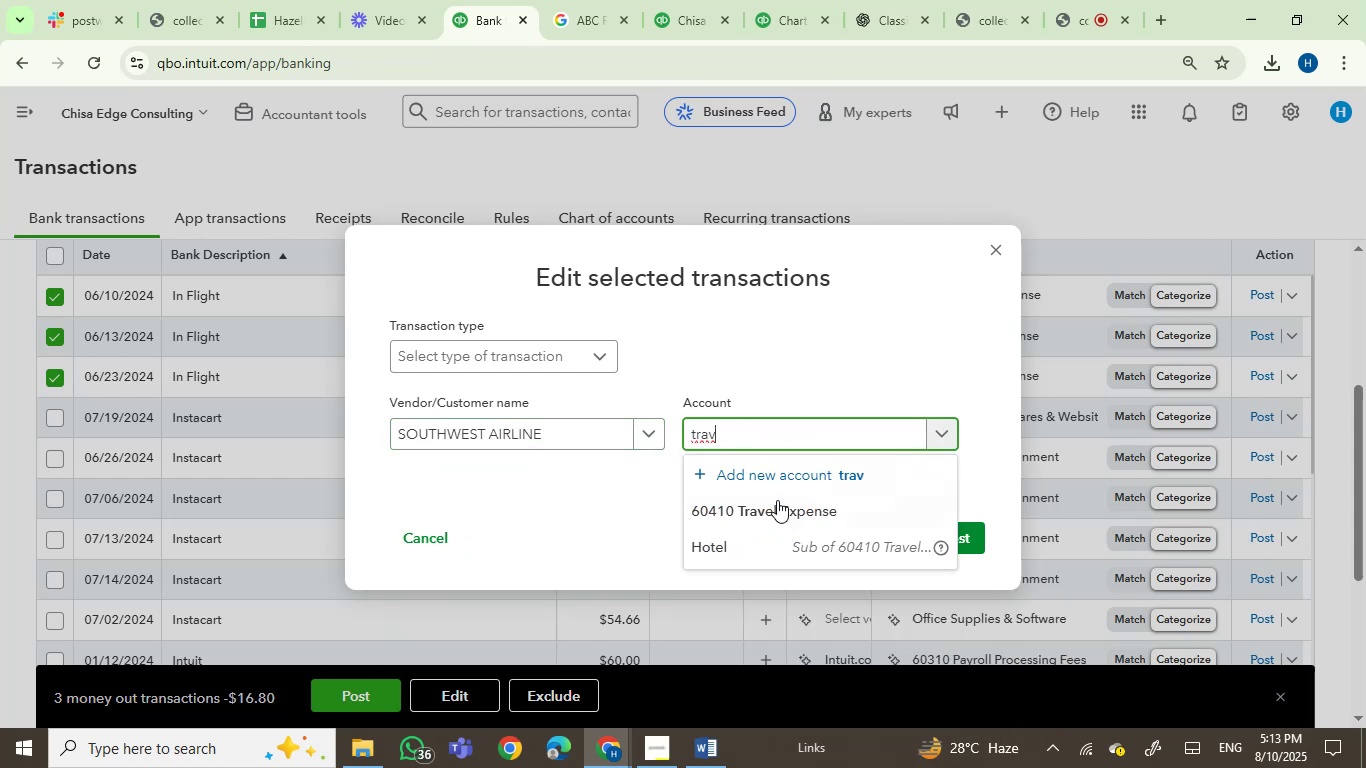 
left_click([782, 500])
 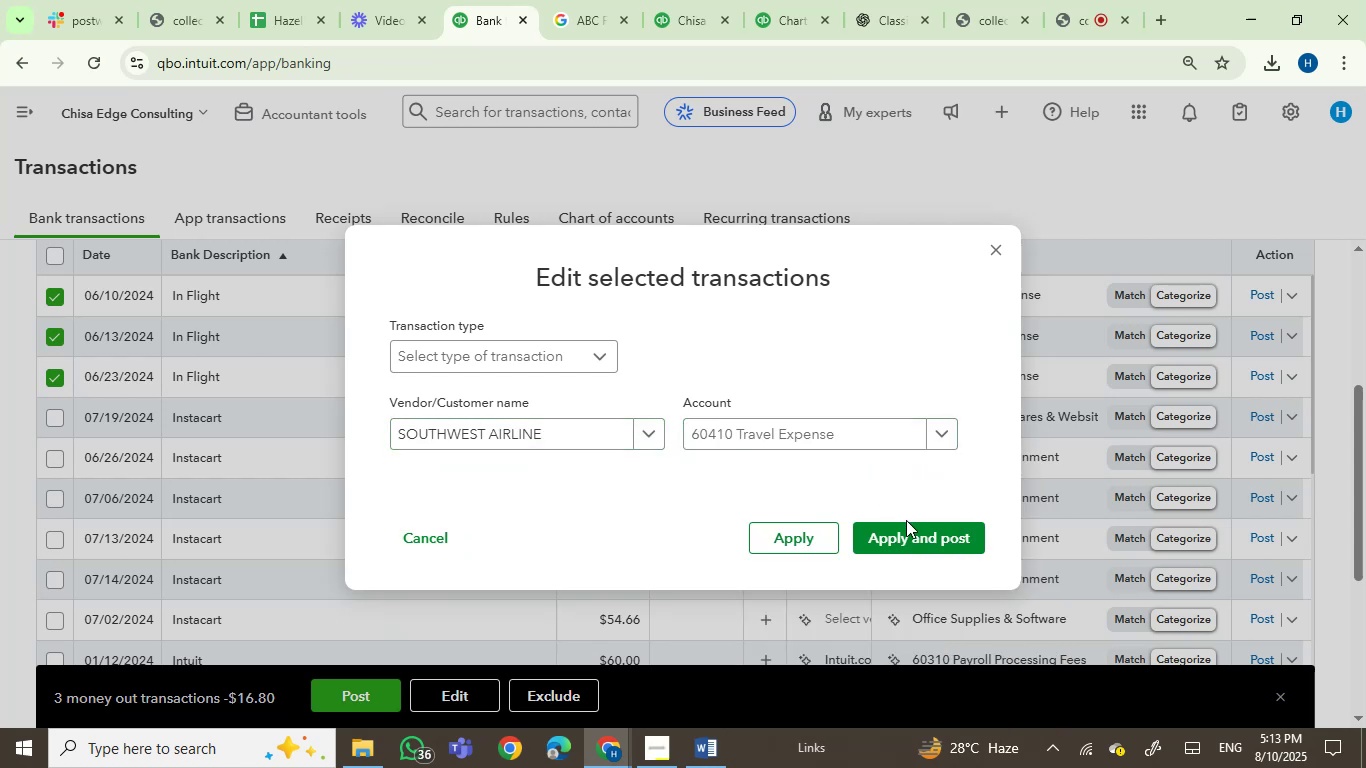 
left_click([907, 532])
 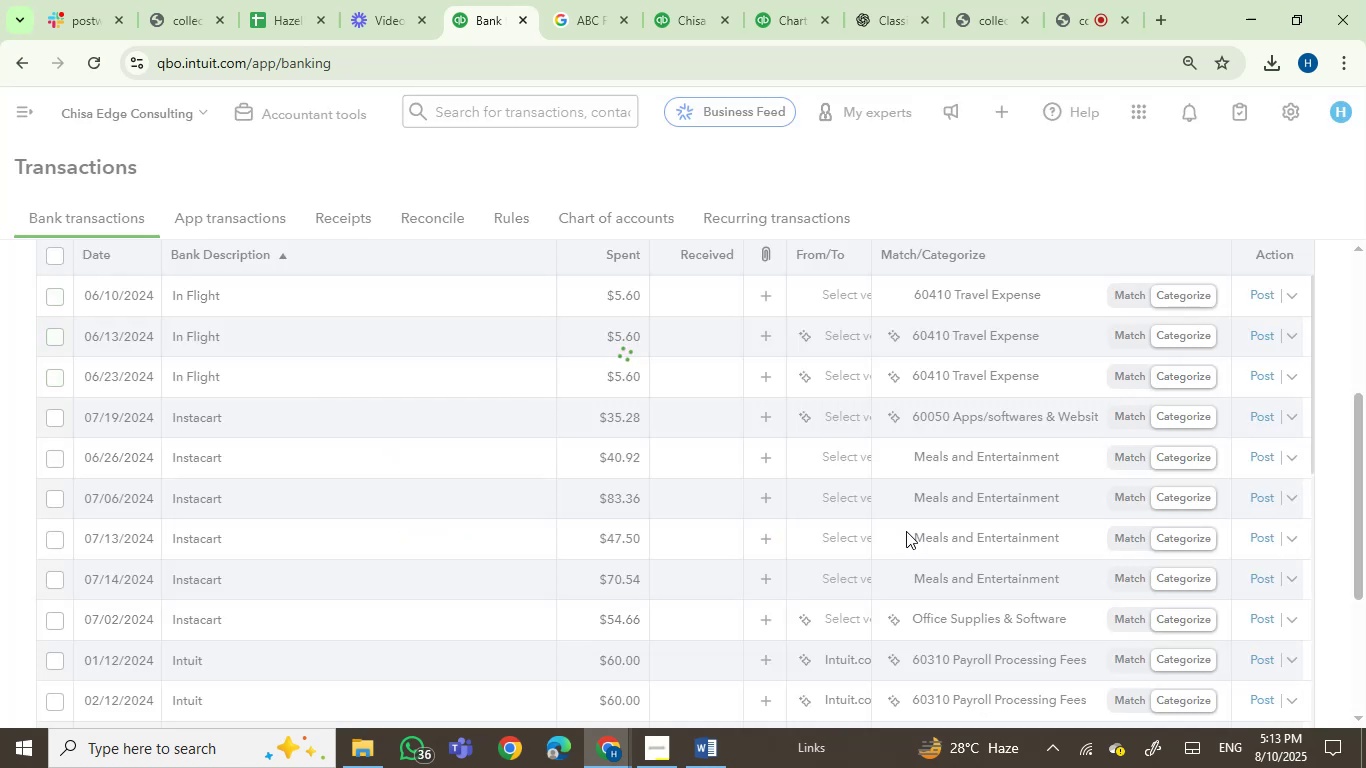 
mouse_move([874, 471])
 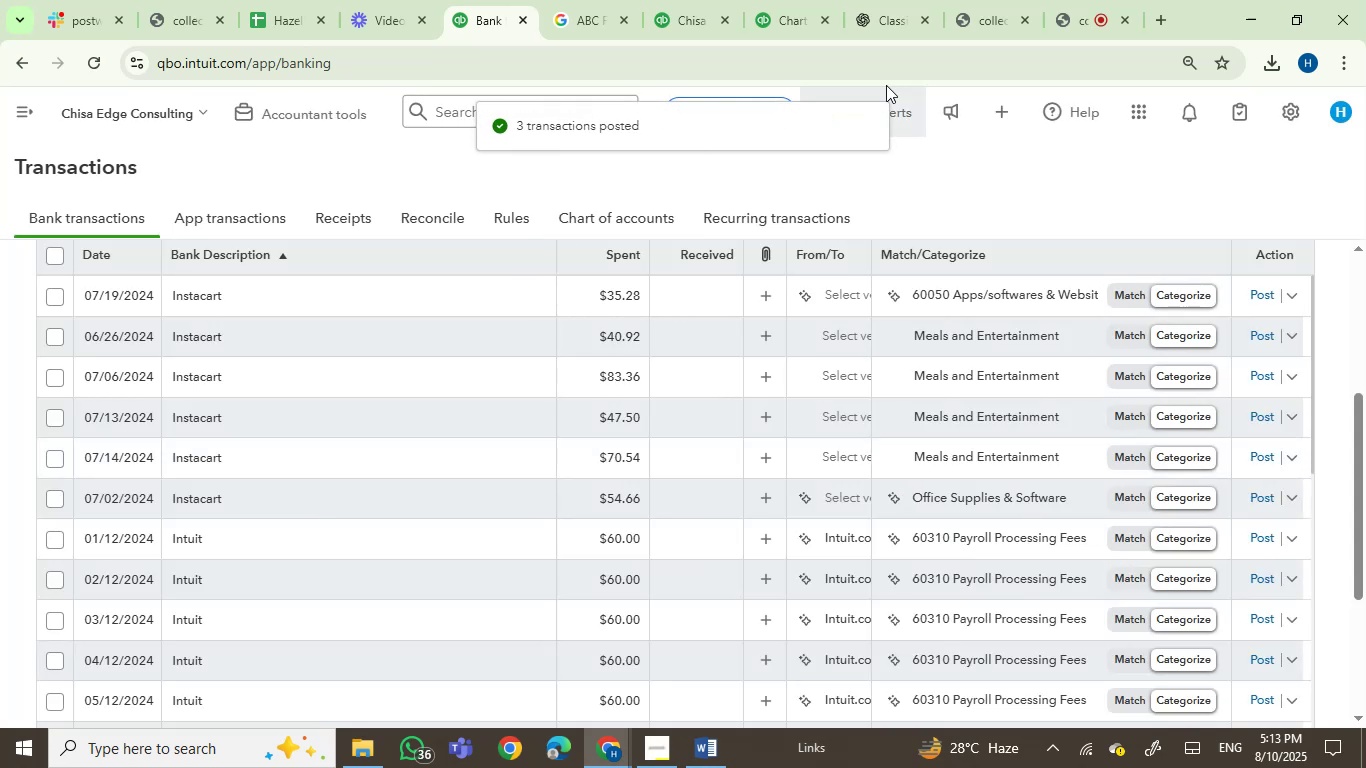 
left_click([1076, 0])
 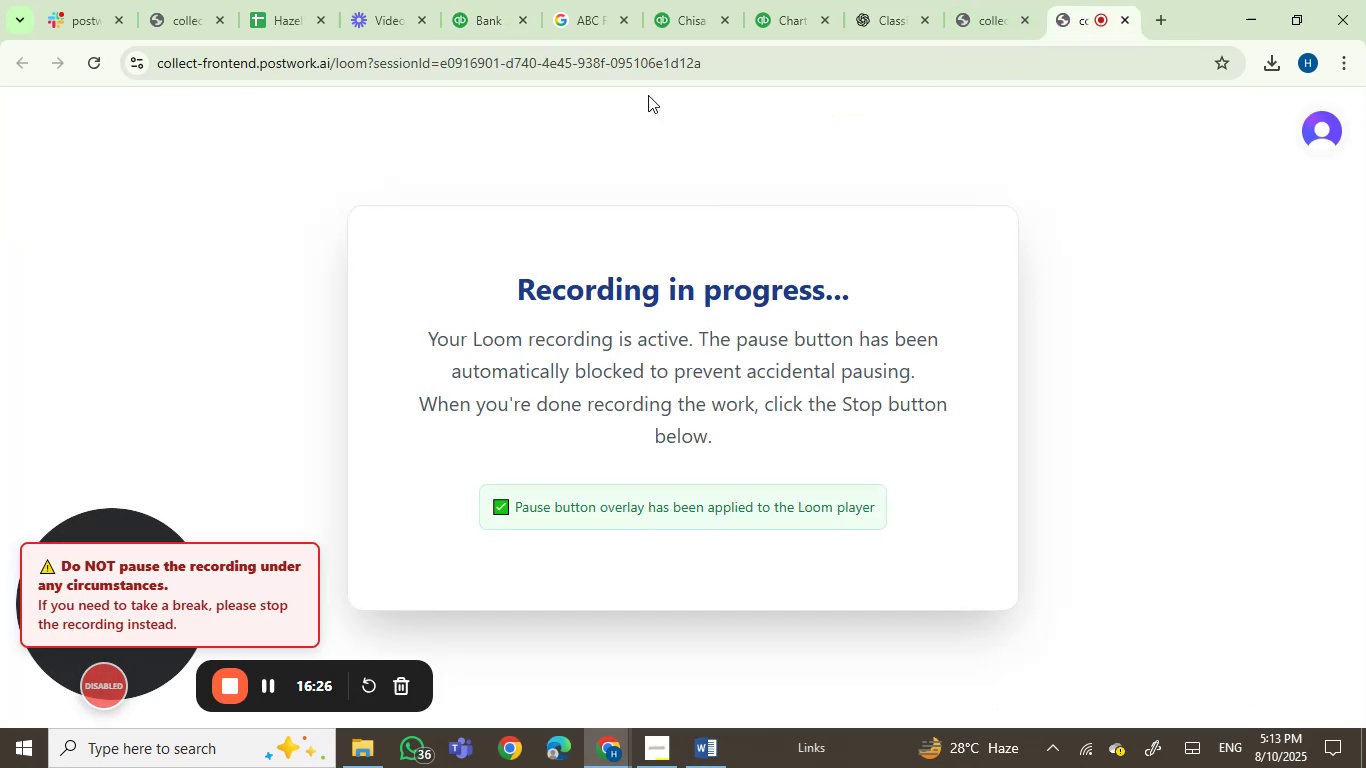 
left_click([471, 0])
 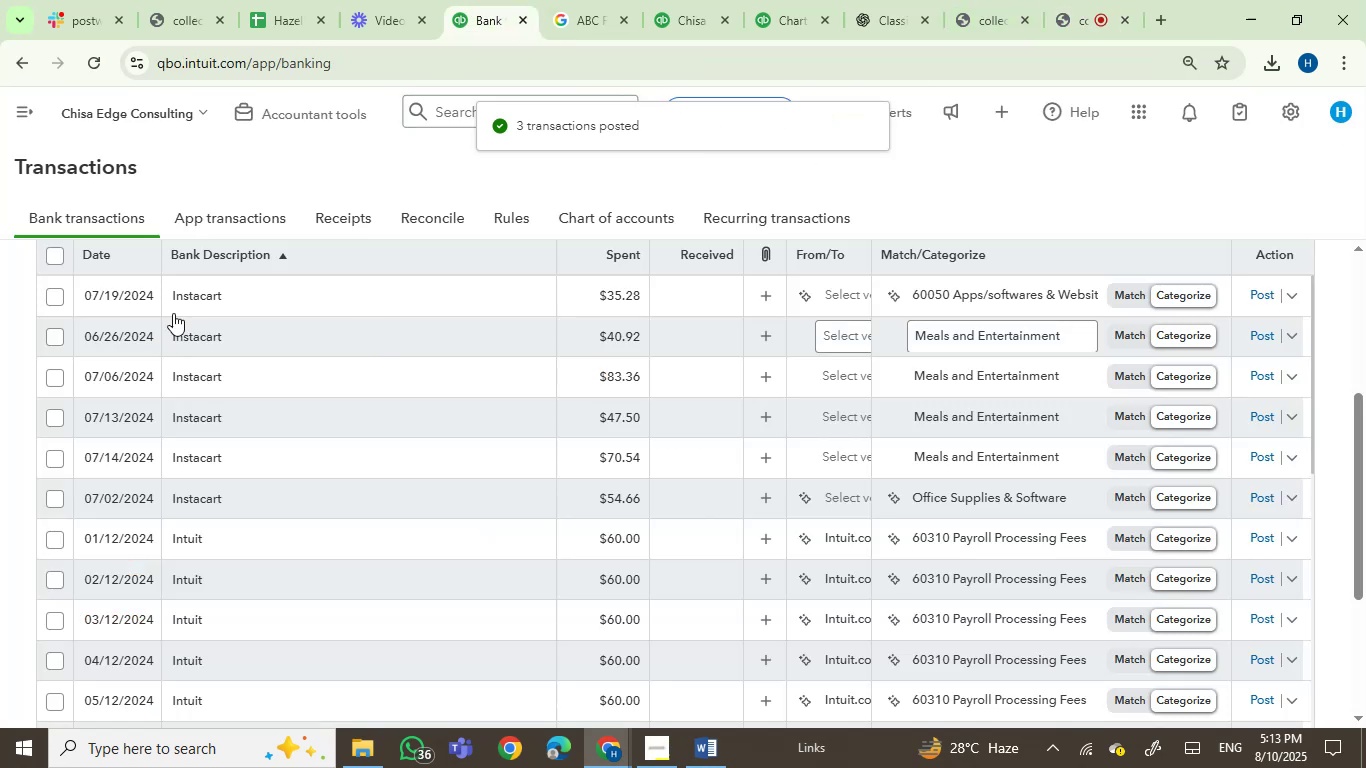 
left_click([203, 295])
 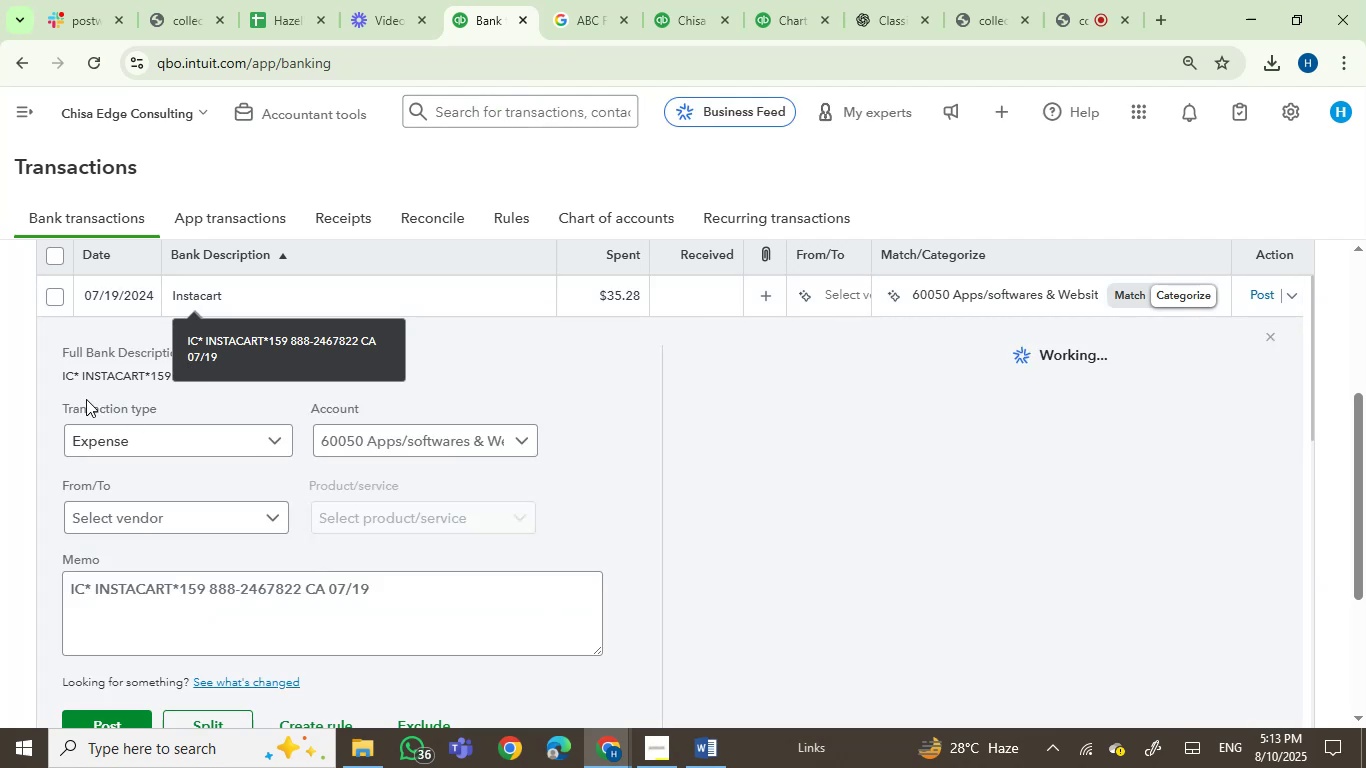 
left_click([101, 374])
 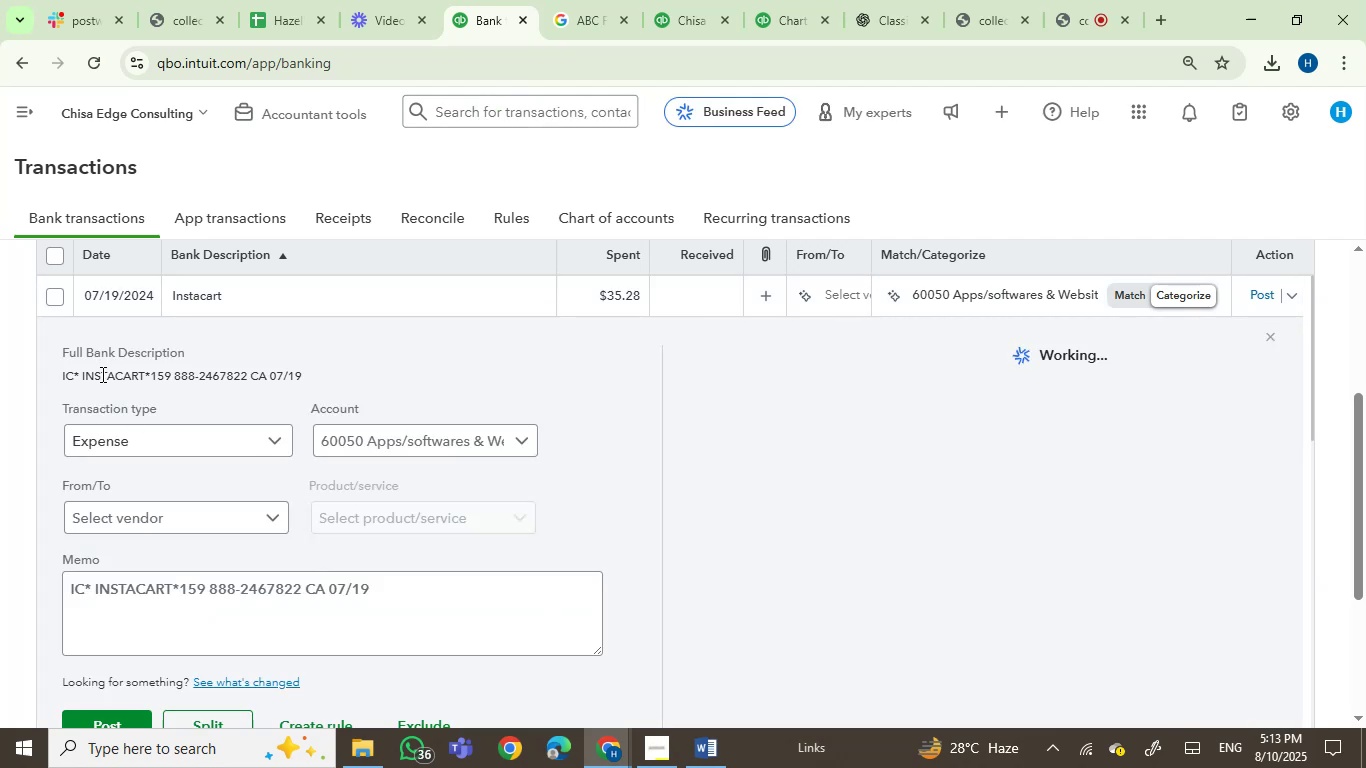 
left_click_drag(start_coordinate=[101, 374], to_coordinate=[61, 375])
 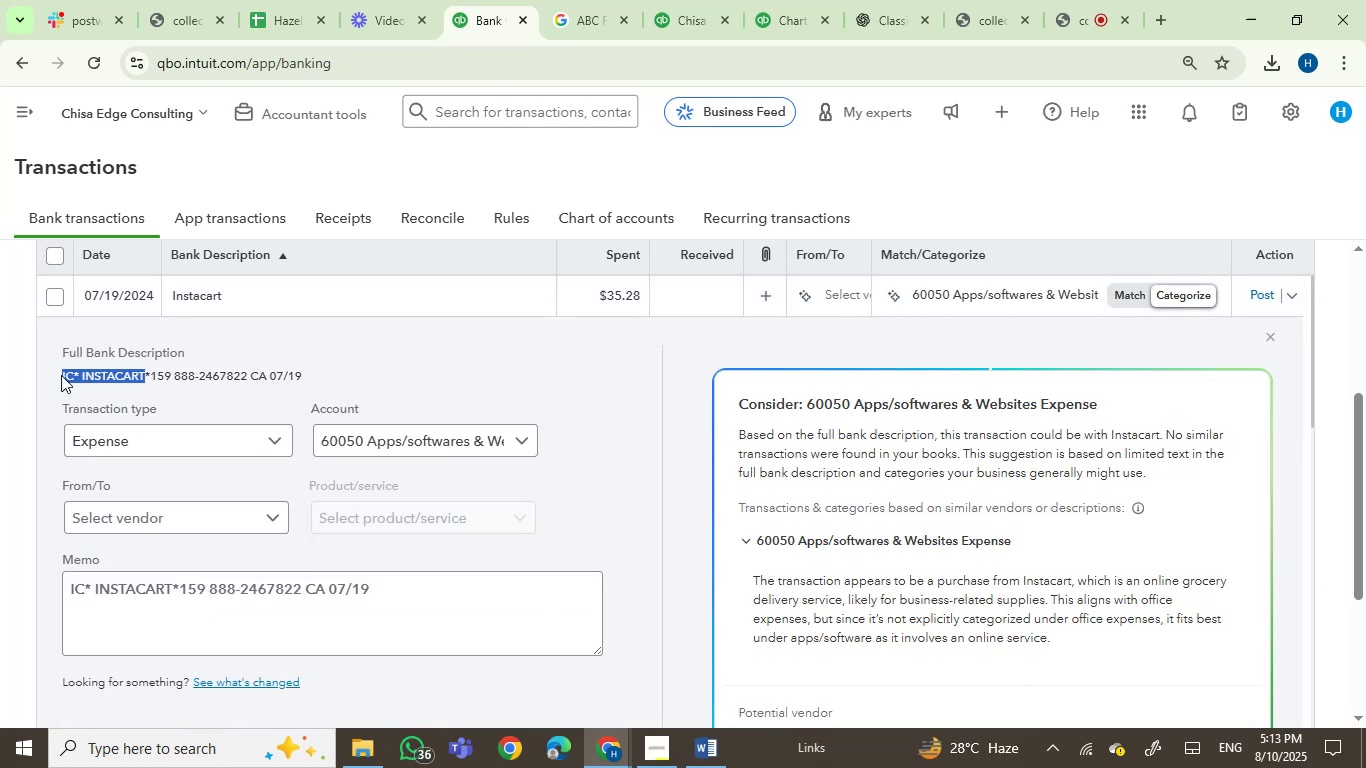 
key(Control+C)
 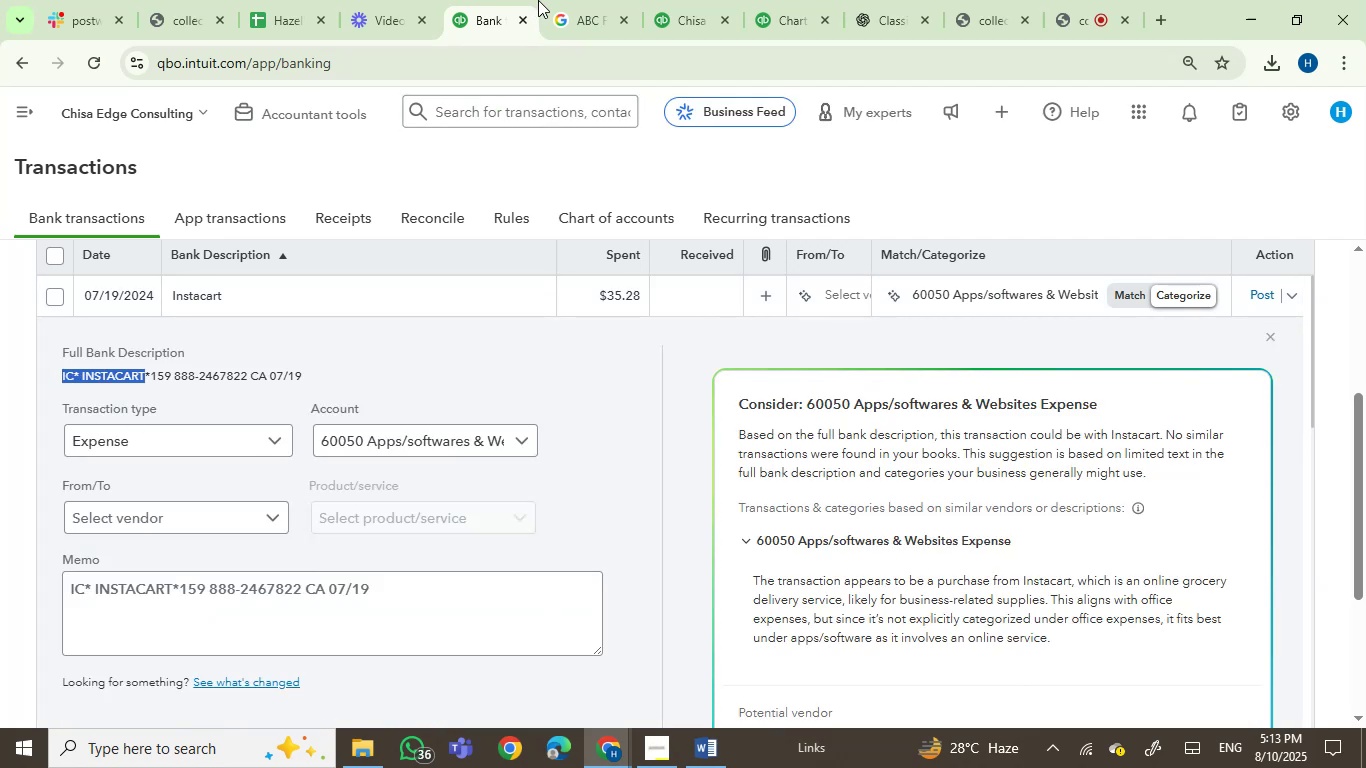 
left_click([575, 0])
 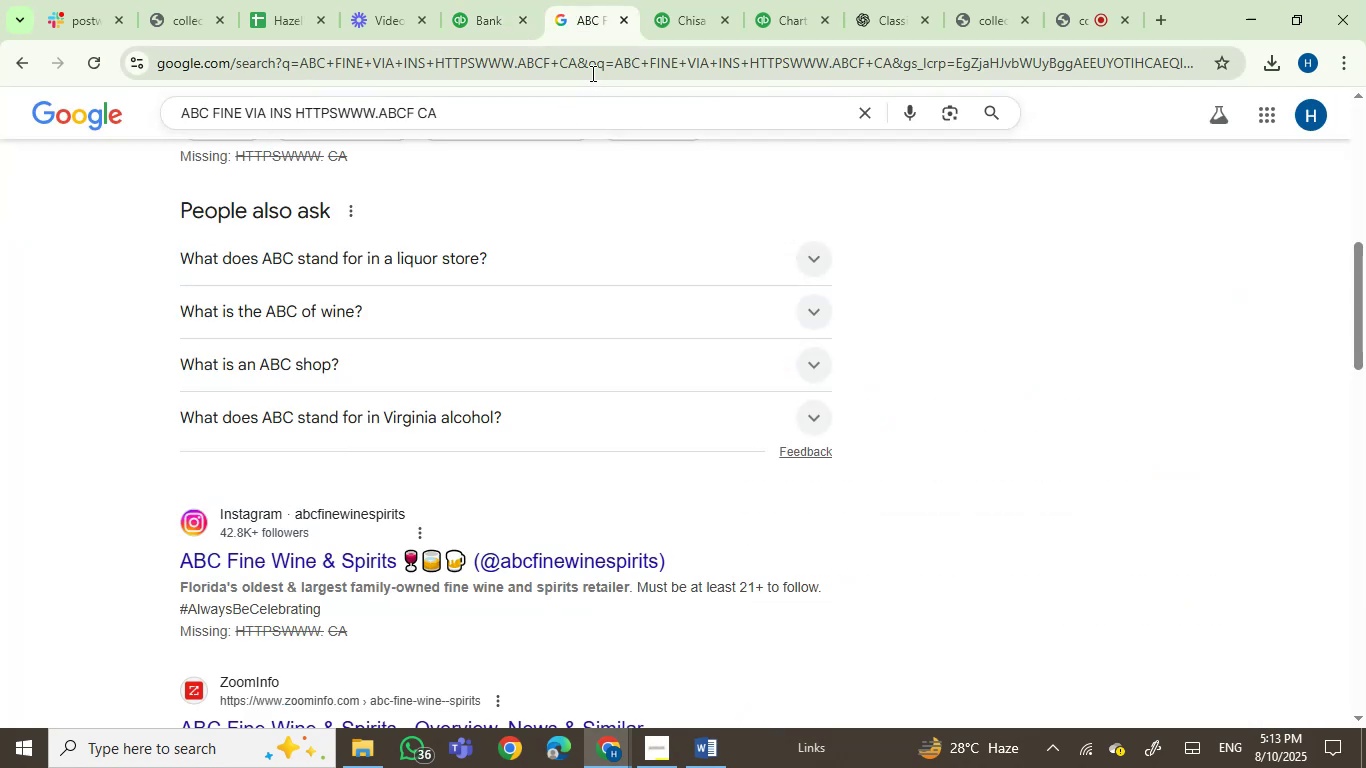 
key(Control+ControlLeft)
 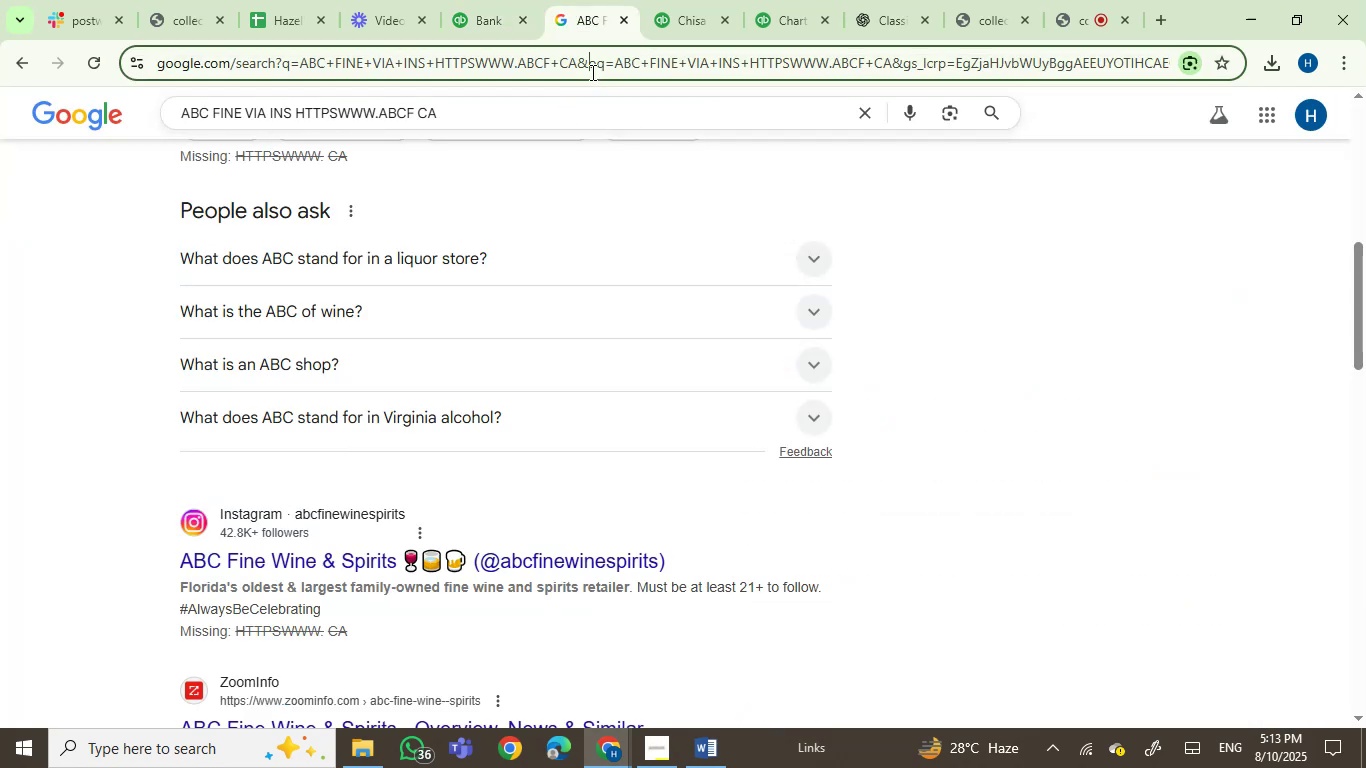 
left_click([591, 72])
 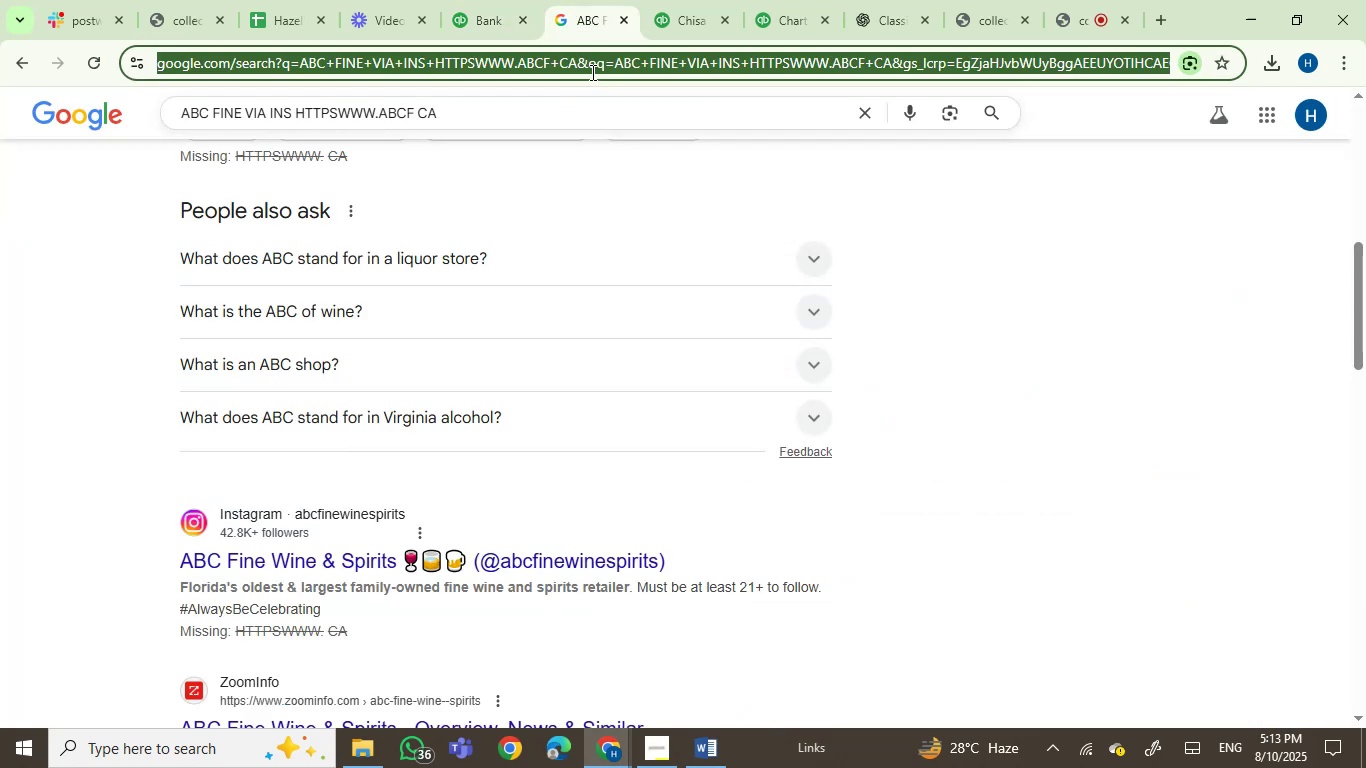 
key(Control+V)
 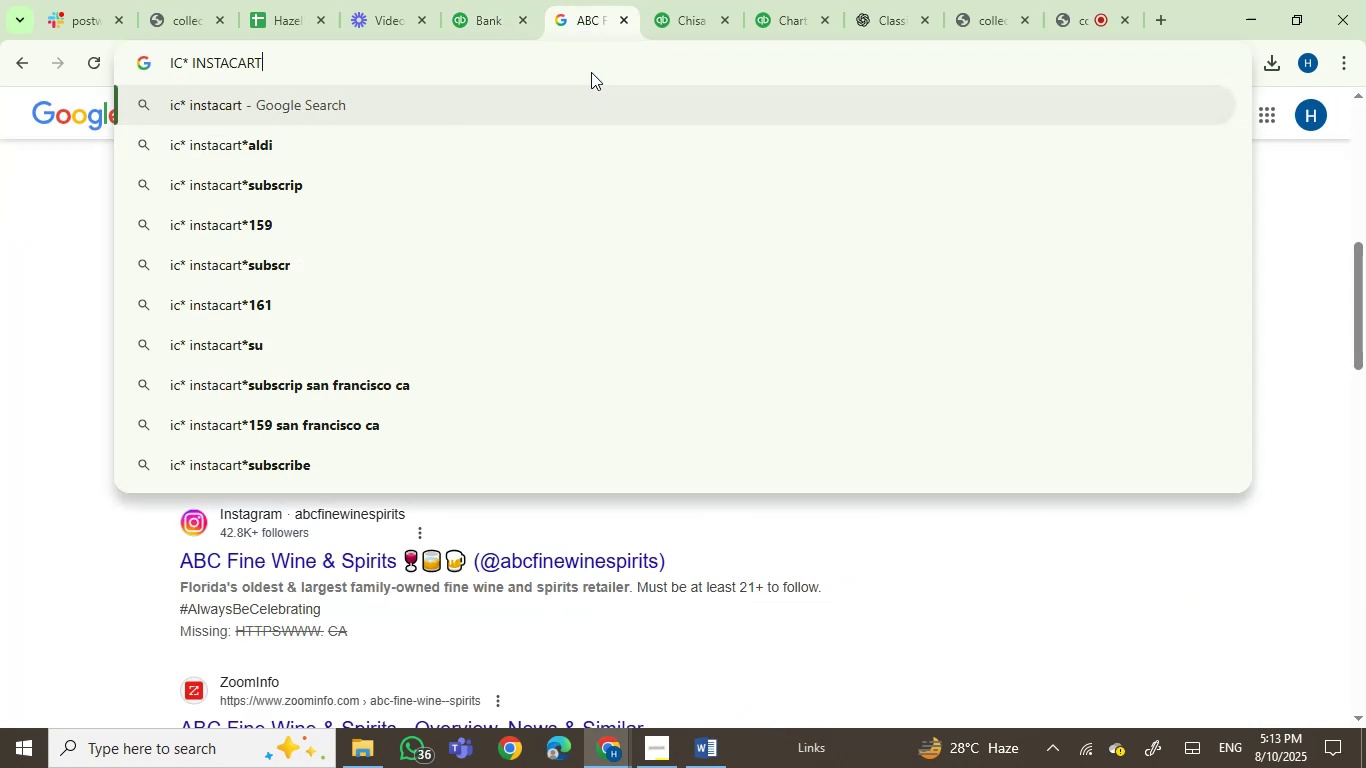 
key(Enter)
 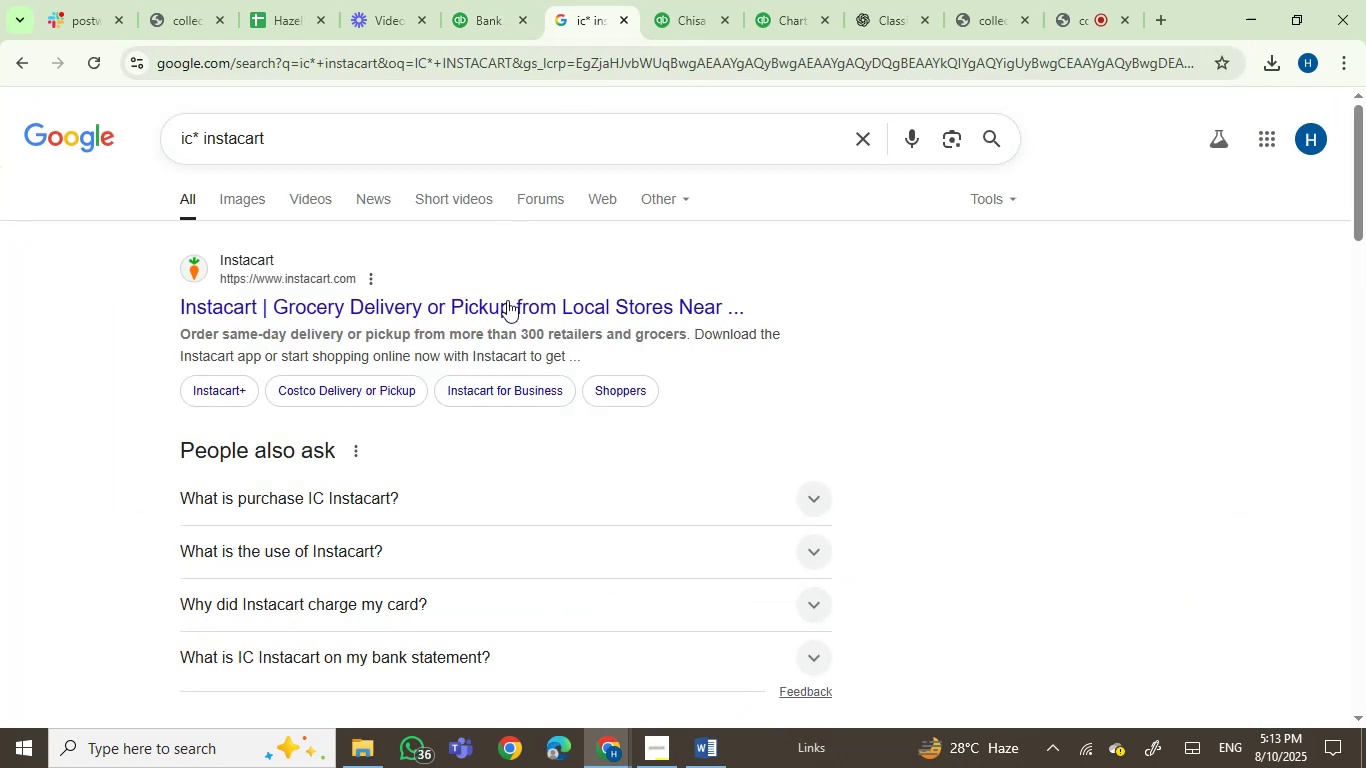 
left_click([487, 0])
 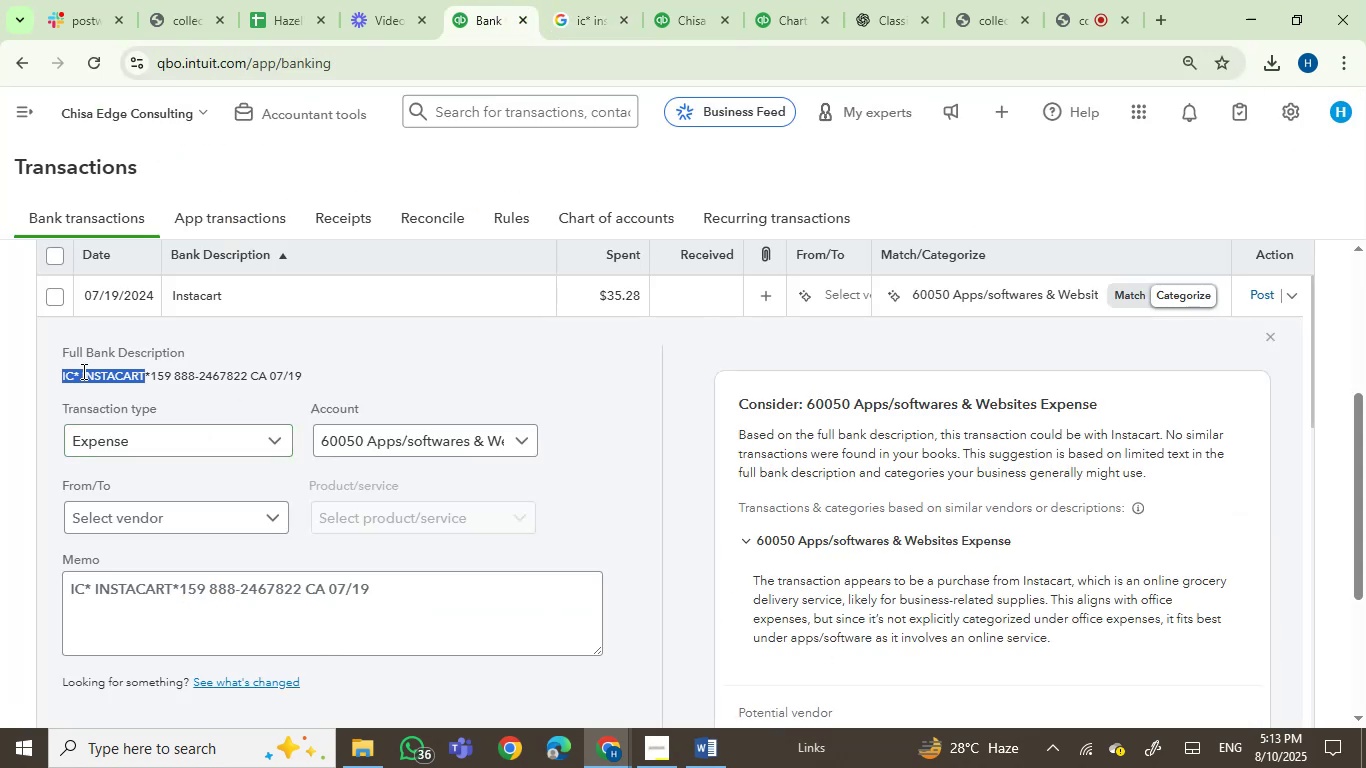 
double_click([95, 372])
 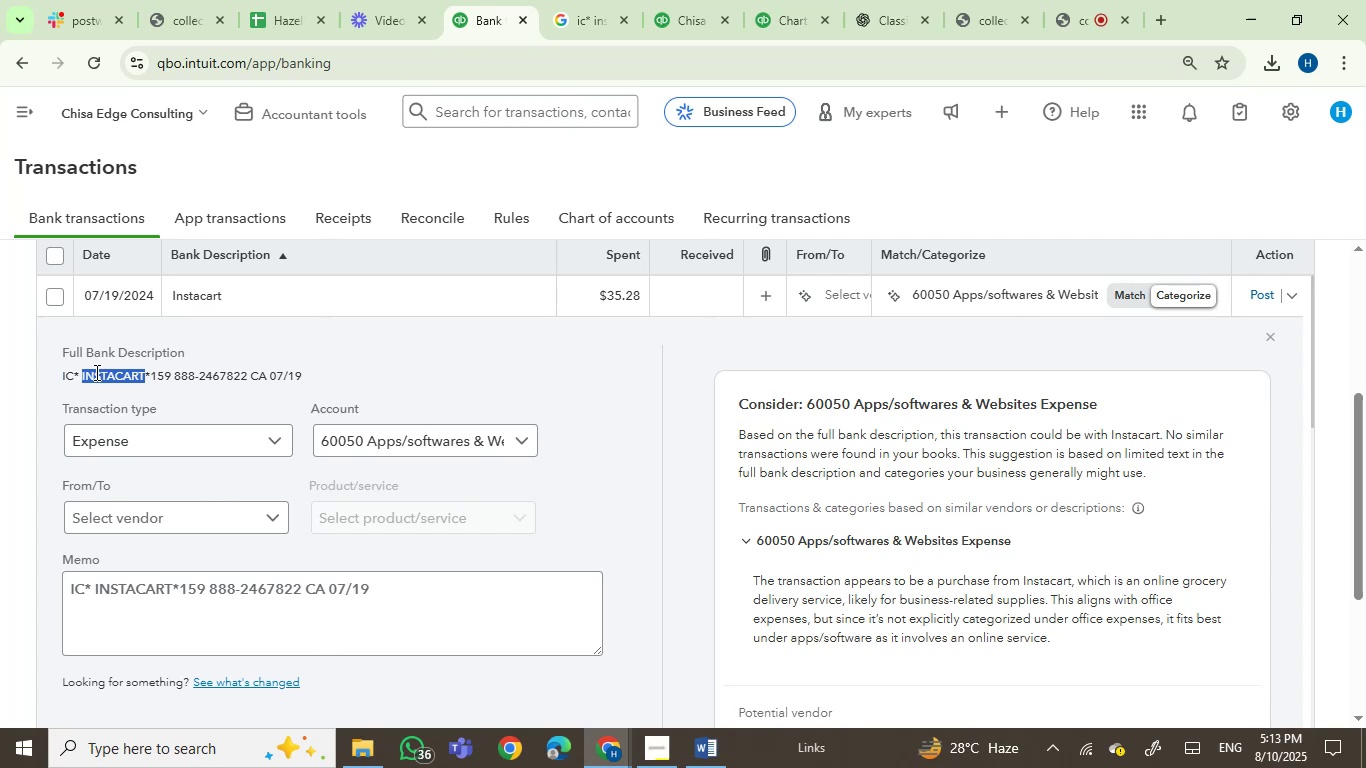 
key(Control+C)
 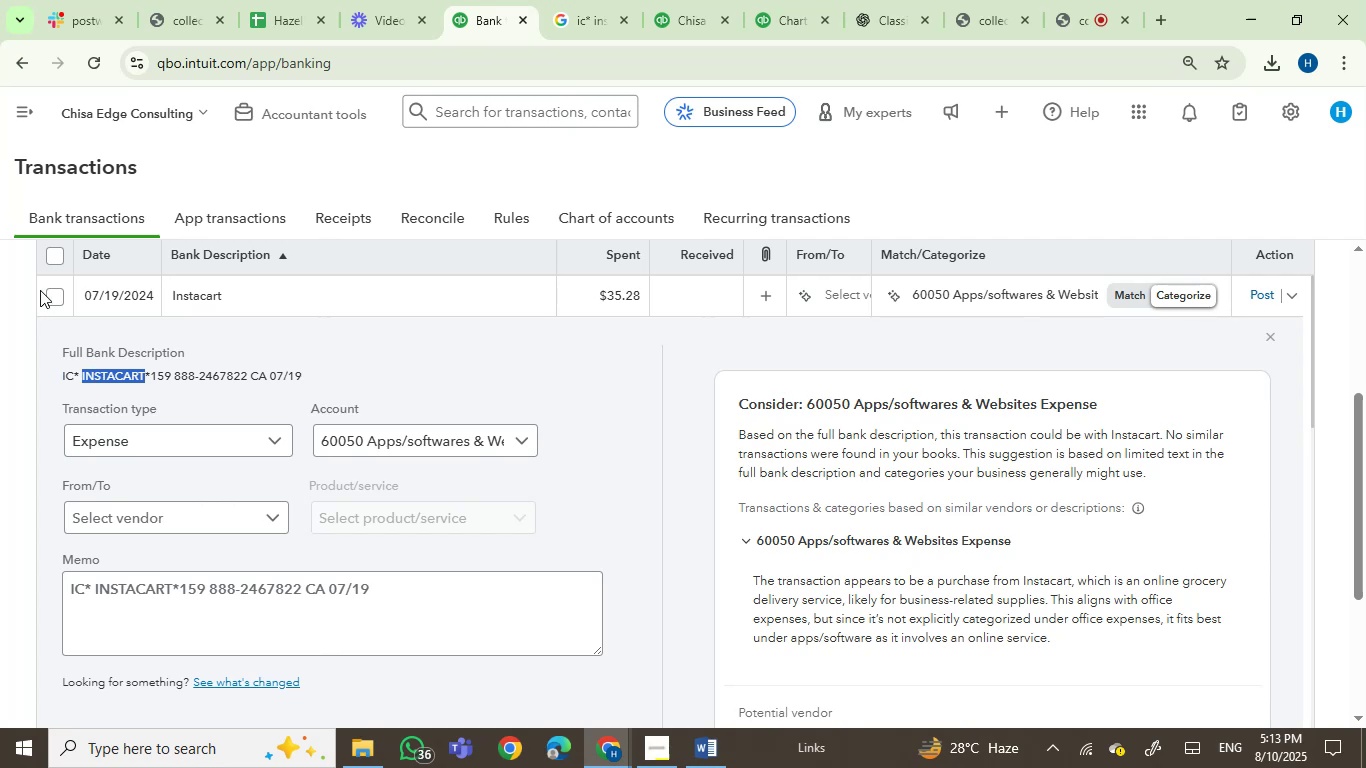 
left_click([56, 292])
 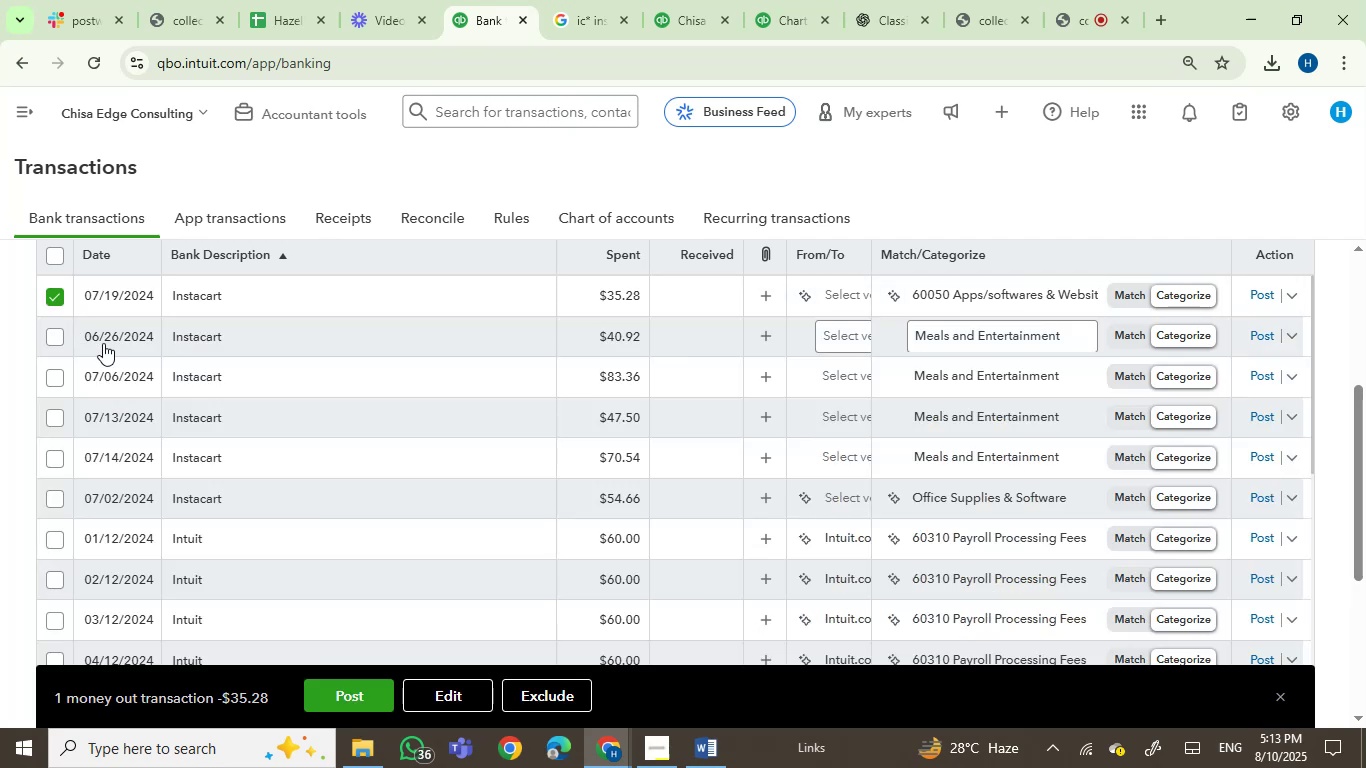 
wait(11.13)
 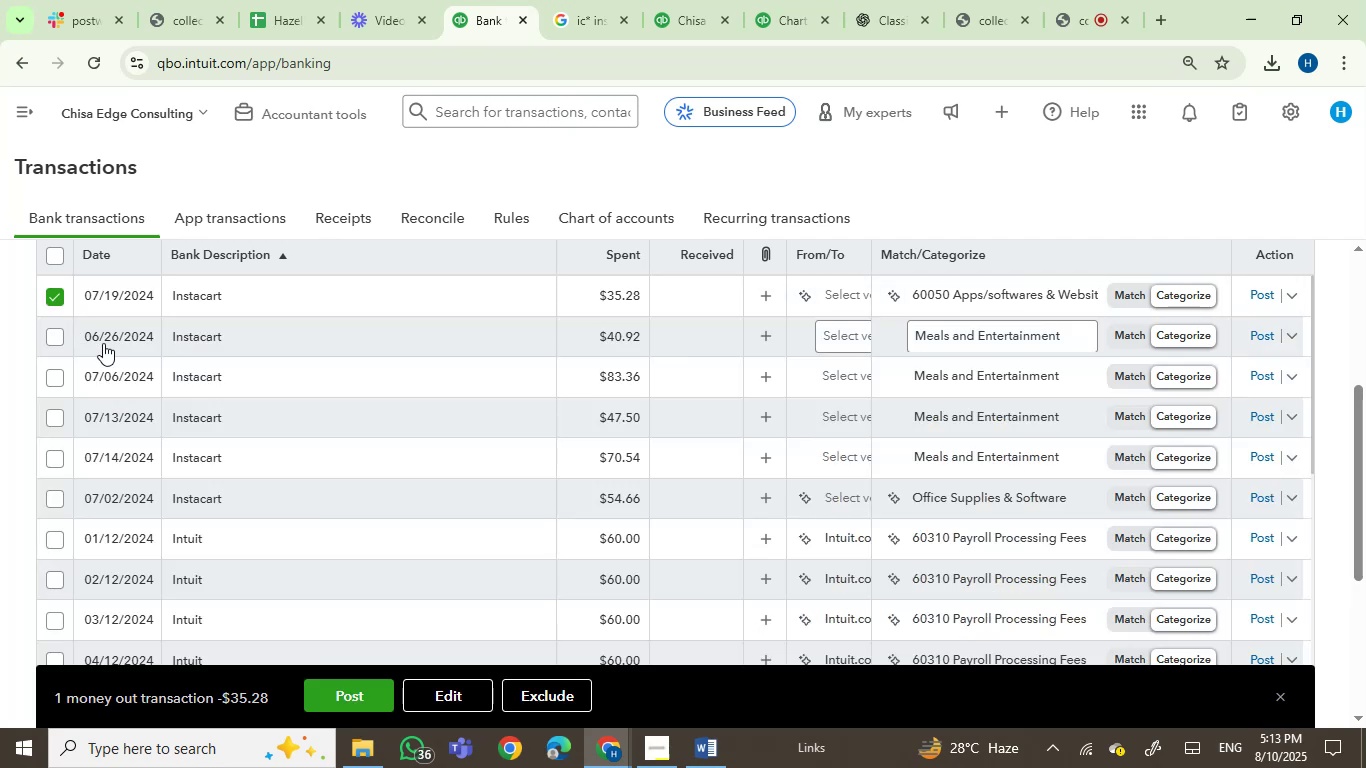 
left_click([54, 383])
 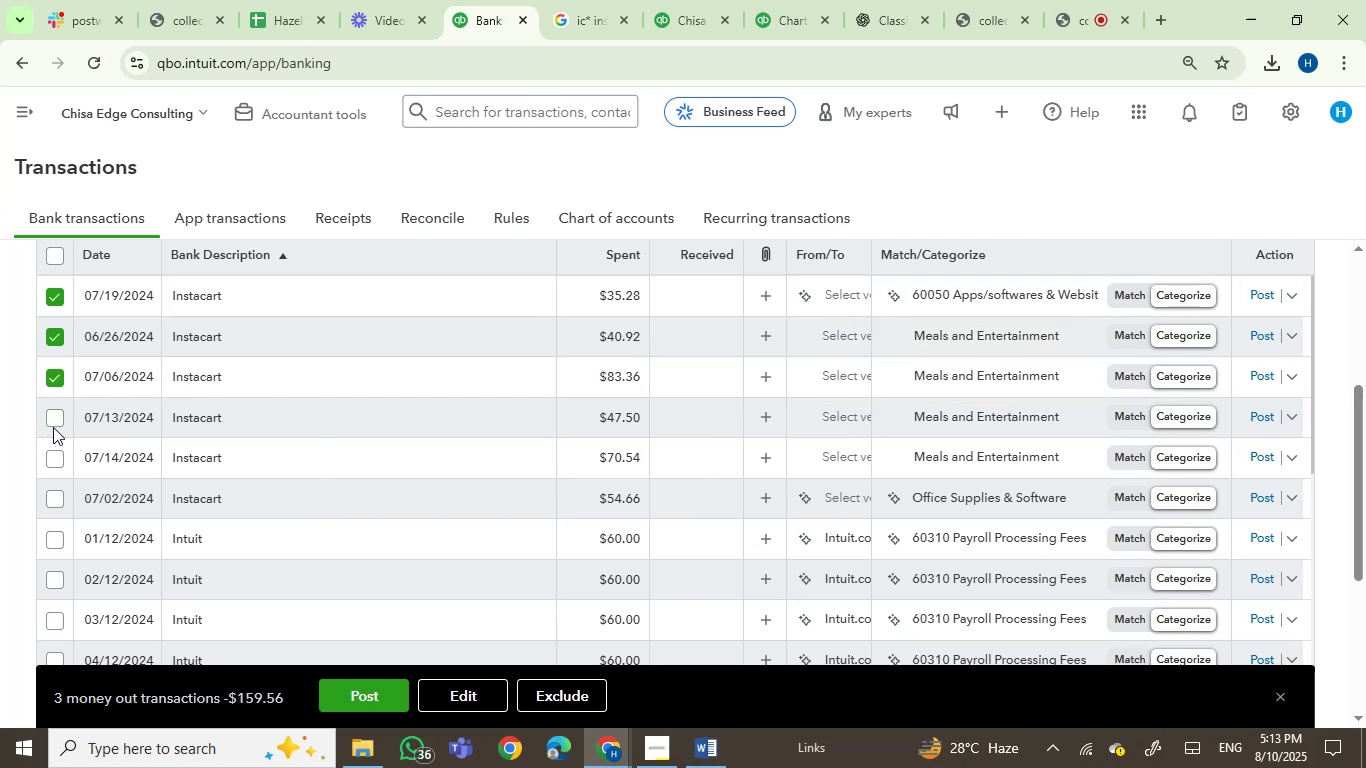 
left_click([53, 420])
 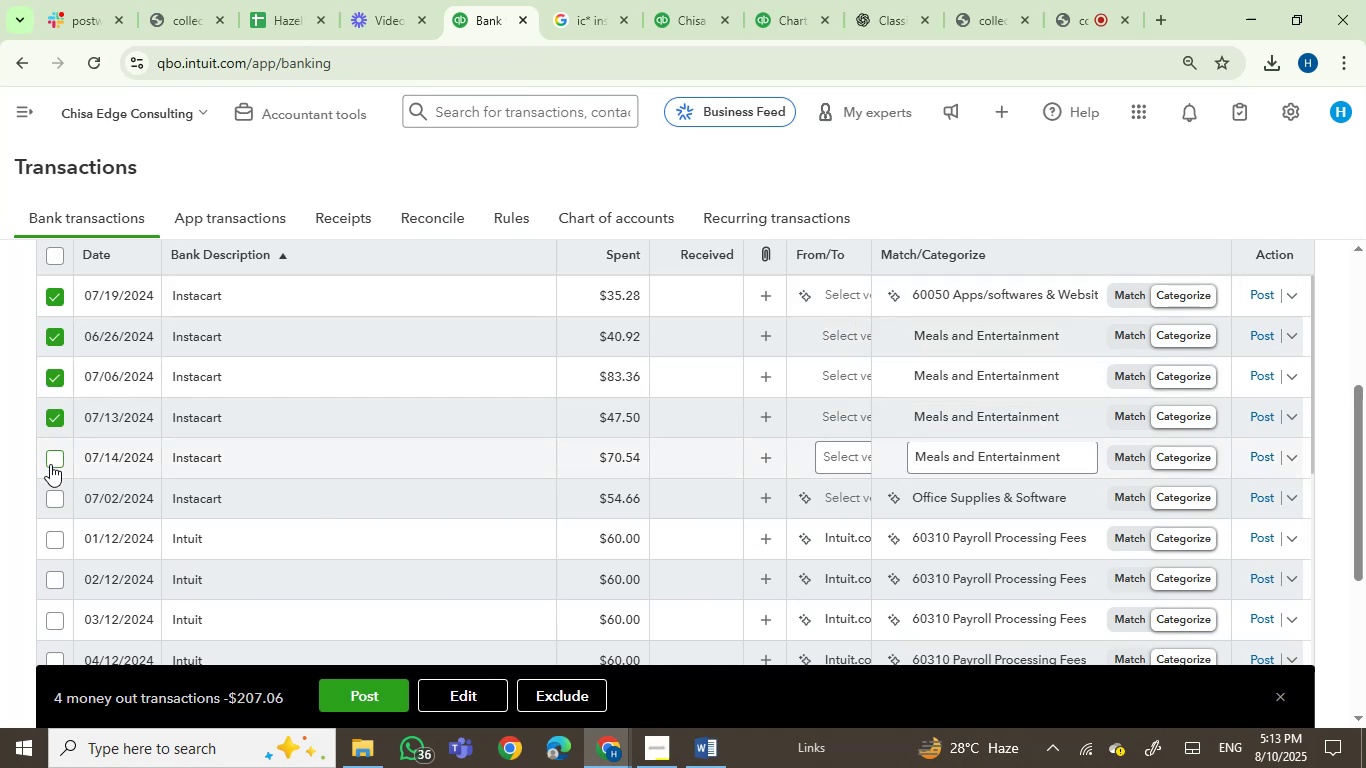 
left_click([49, 465])
 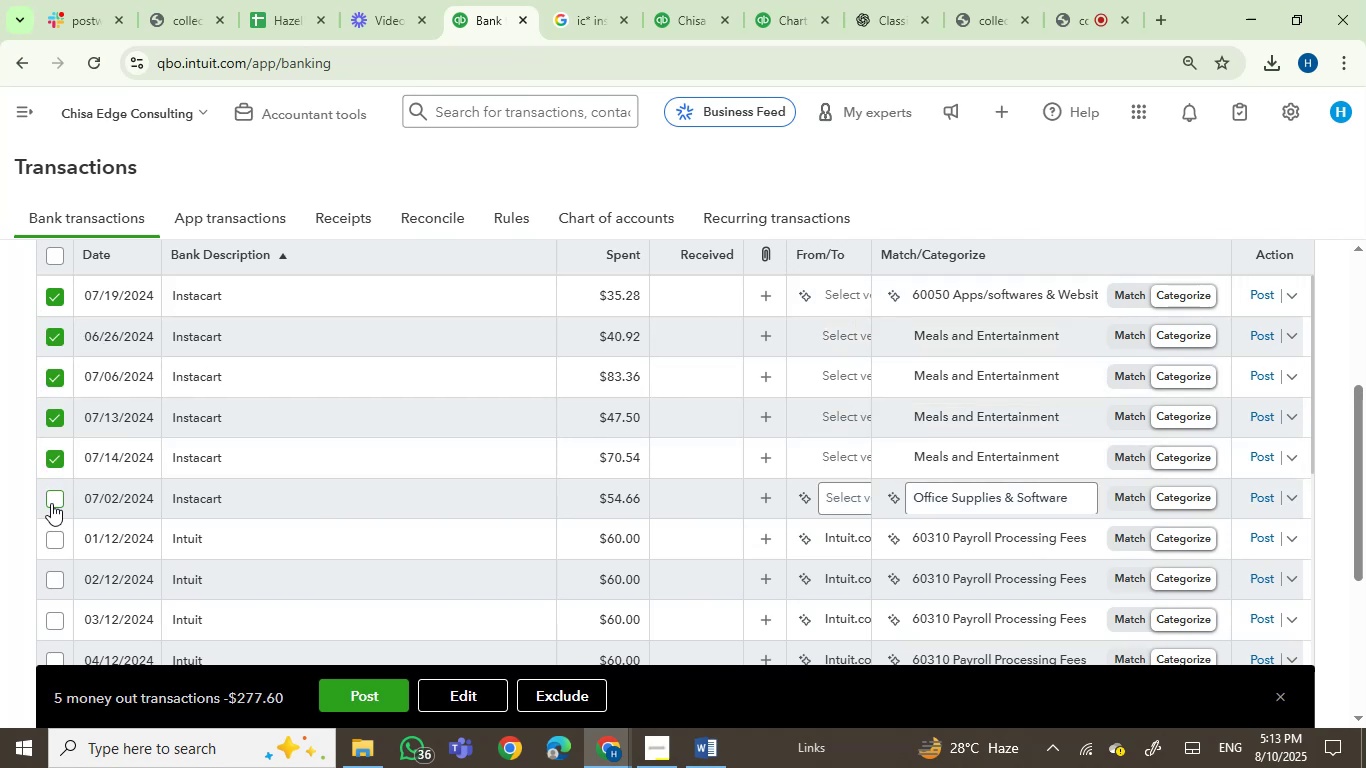 
left_click([53, 503])
 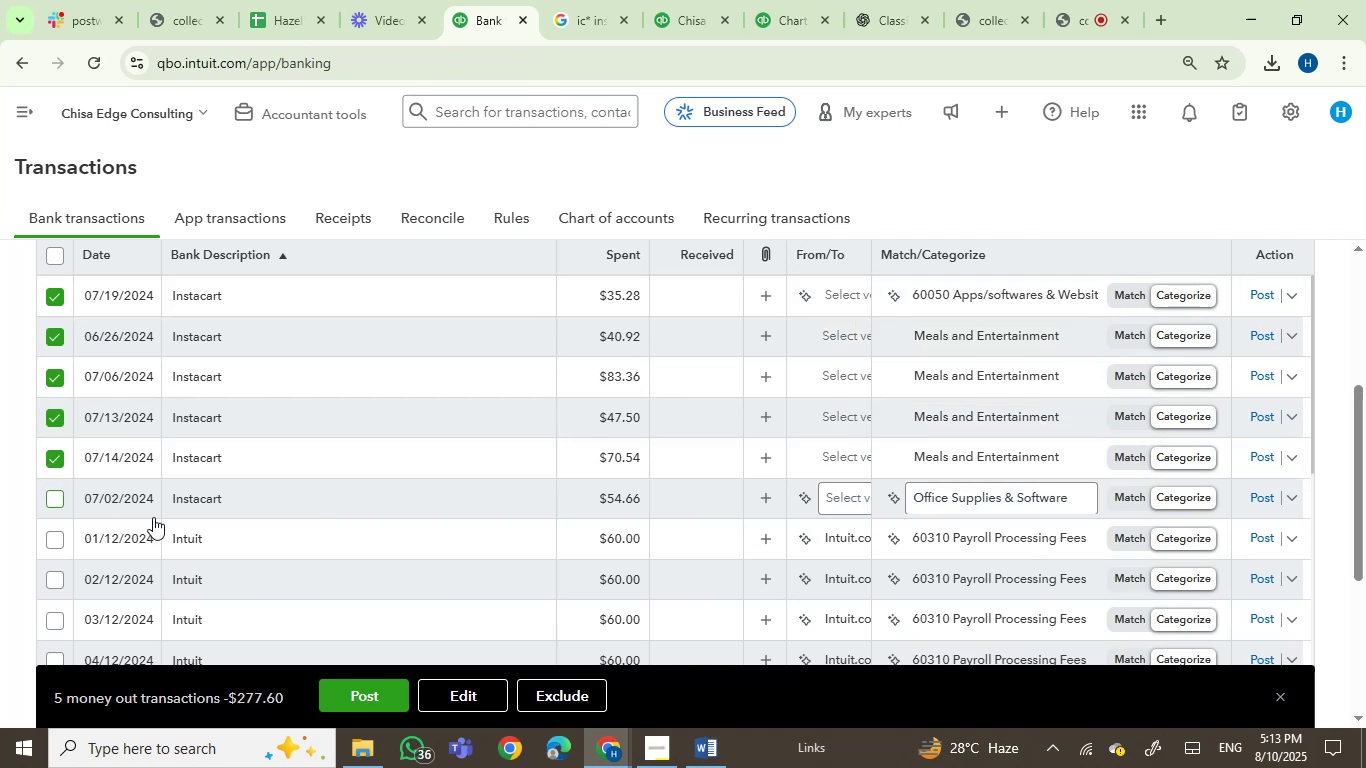 
mouse_move([197, 494])
 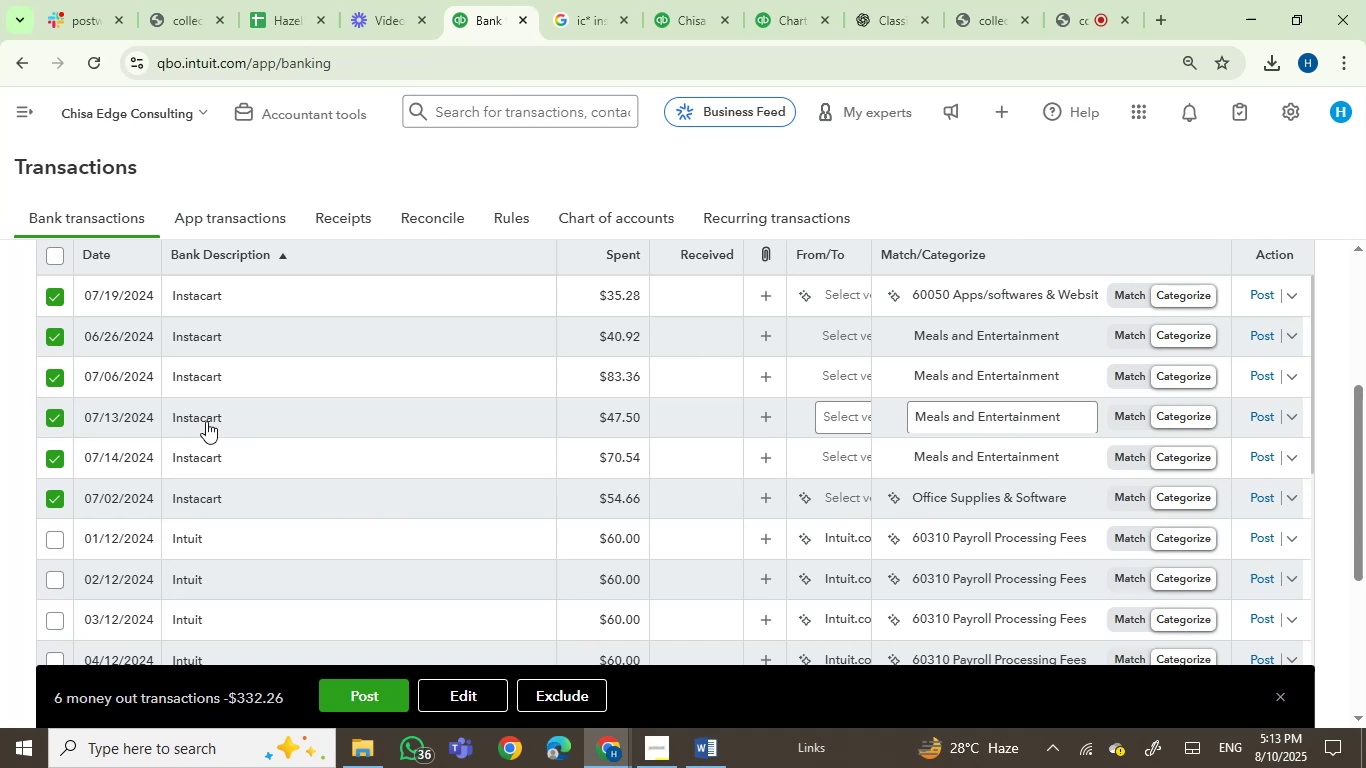 
mouse_move([210, 368])
 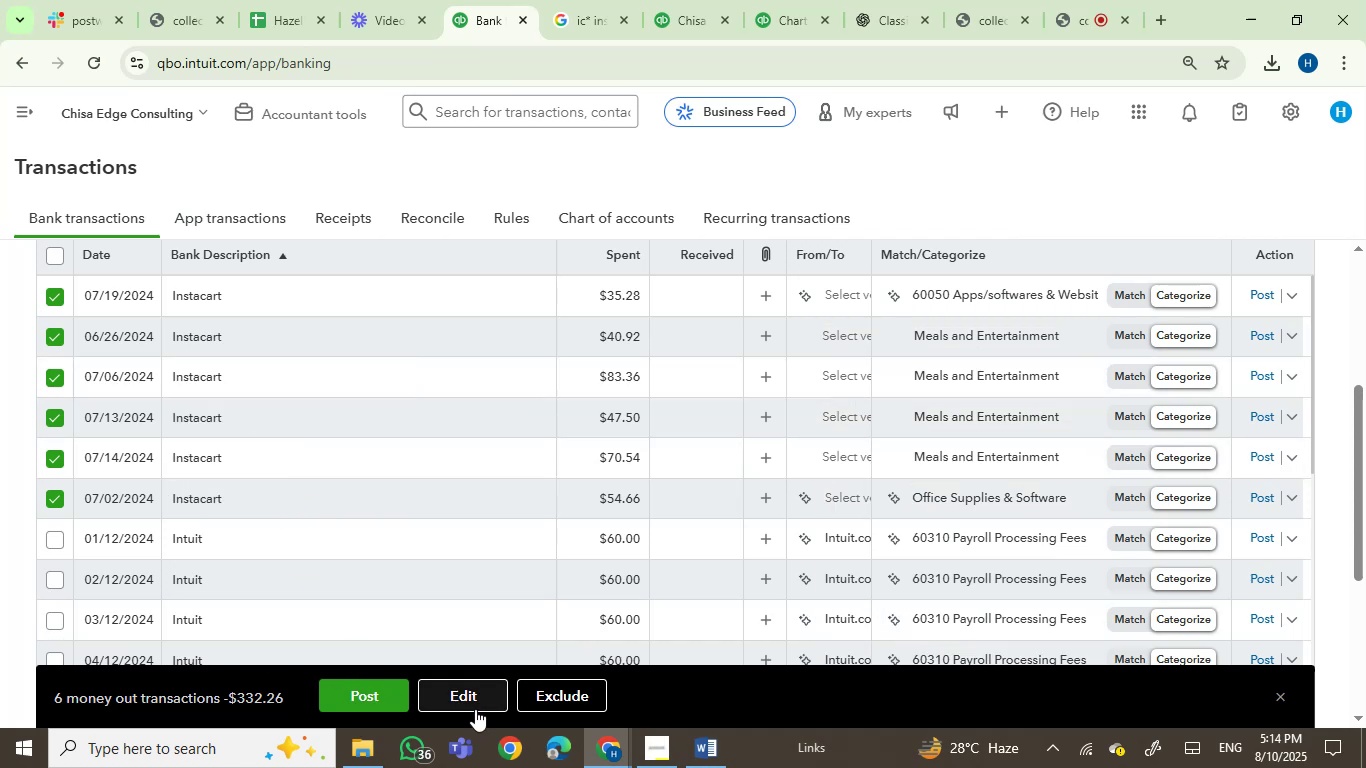 
left_click([470, 699])
 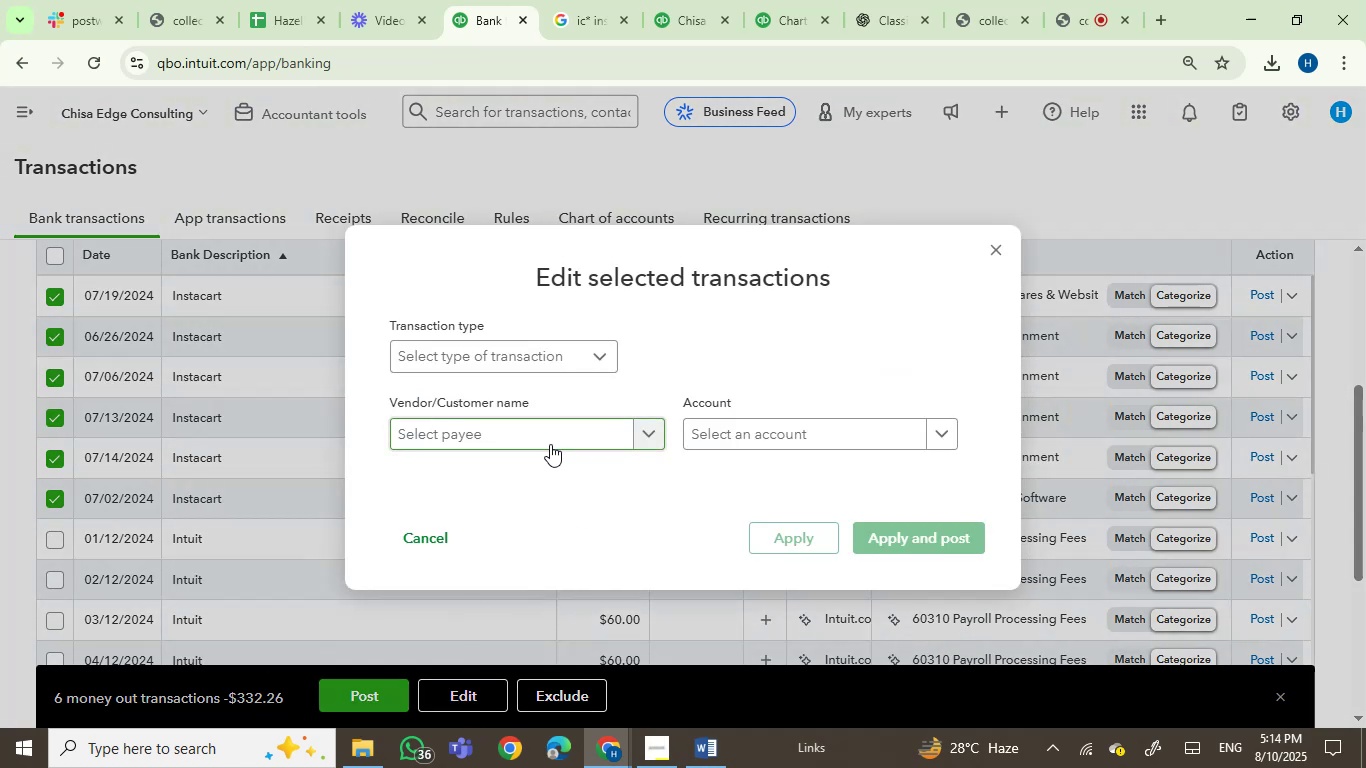 
left_click([521, 437])
 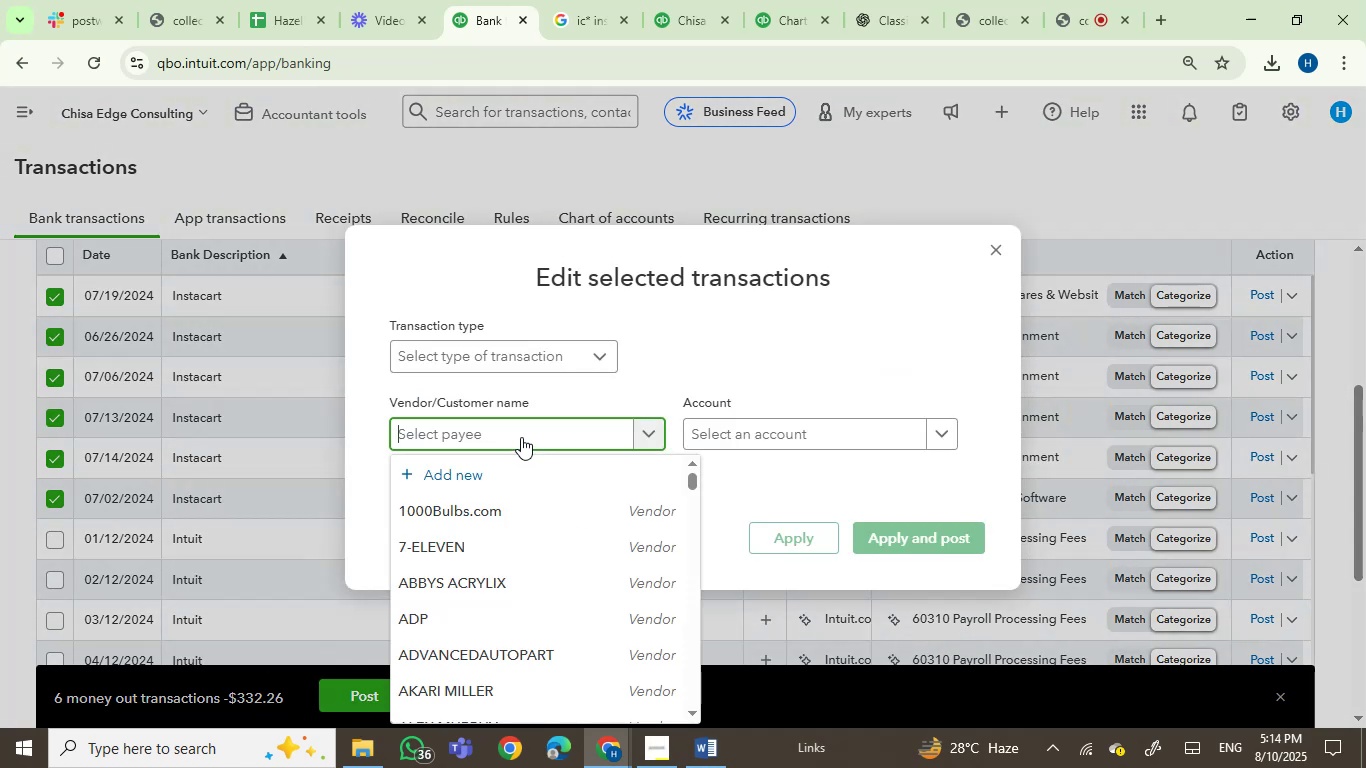 
key(Control+V)
 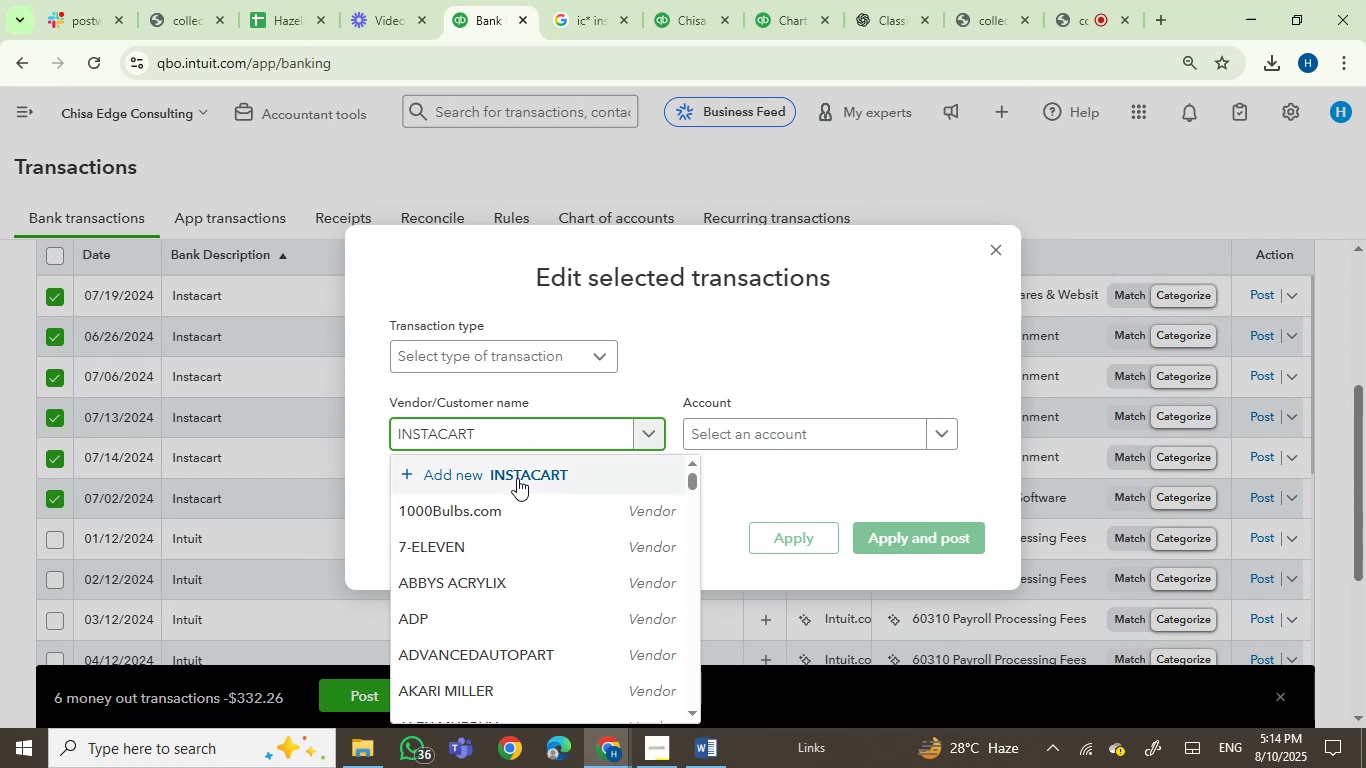 
left_click([517, 478])
 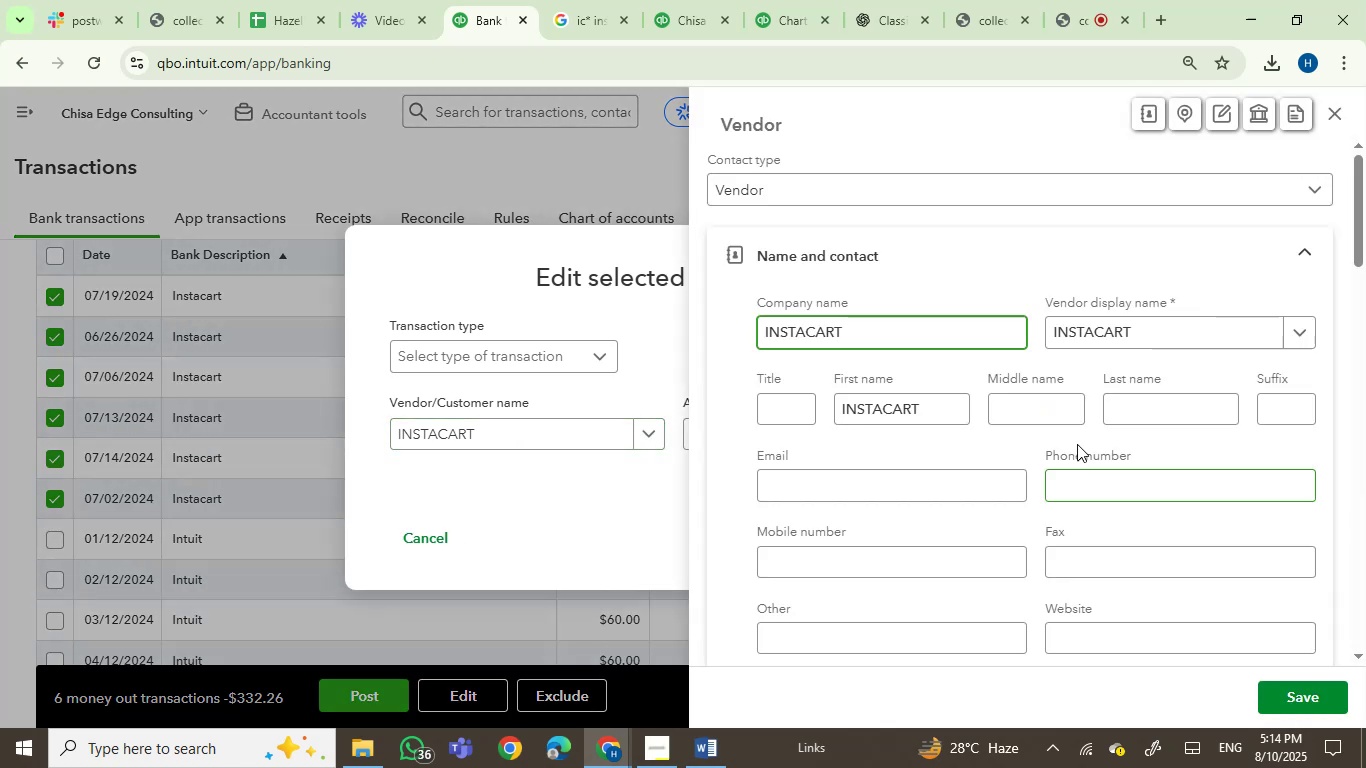 
left_click([1307, 701])
 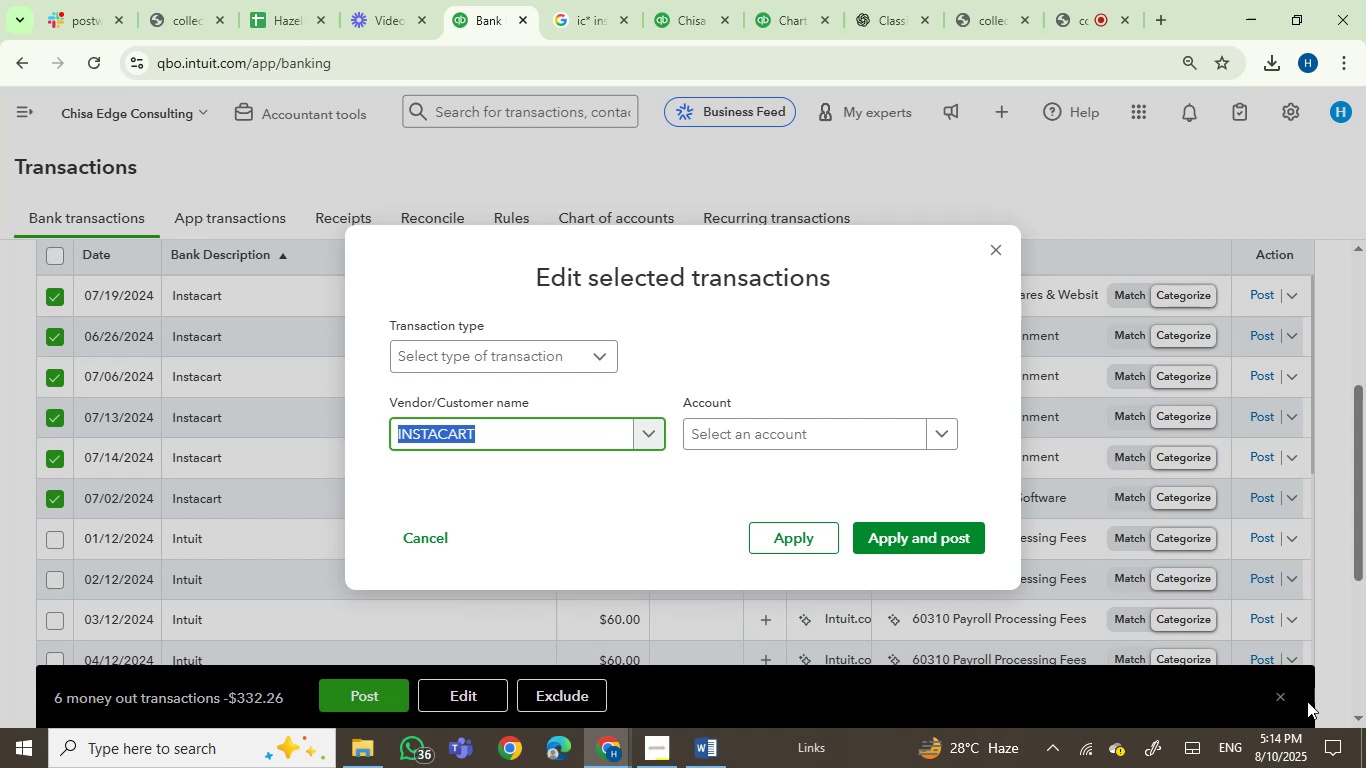 
wait(7.42)
 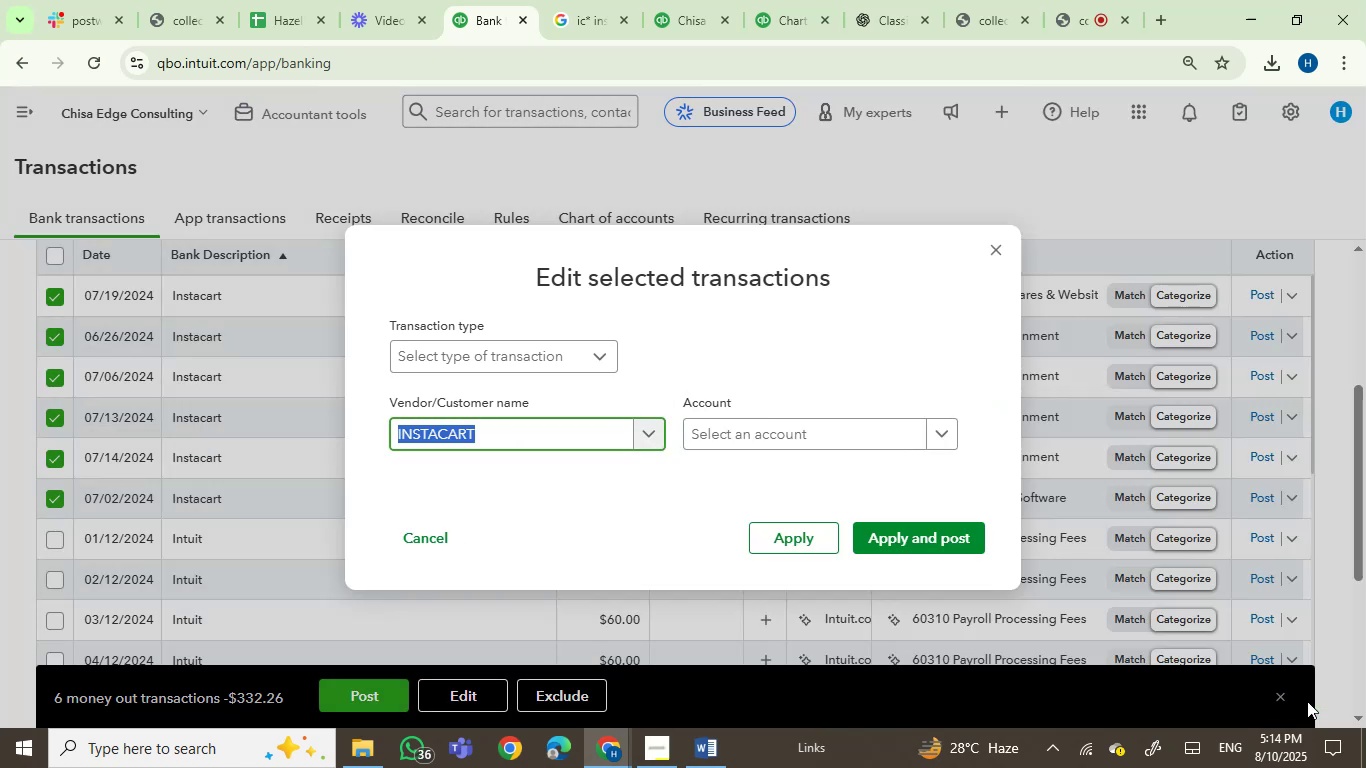 
left_click([771, 427])
 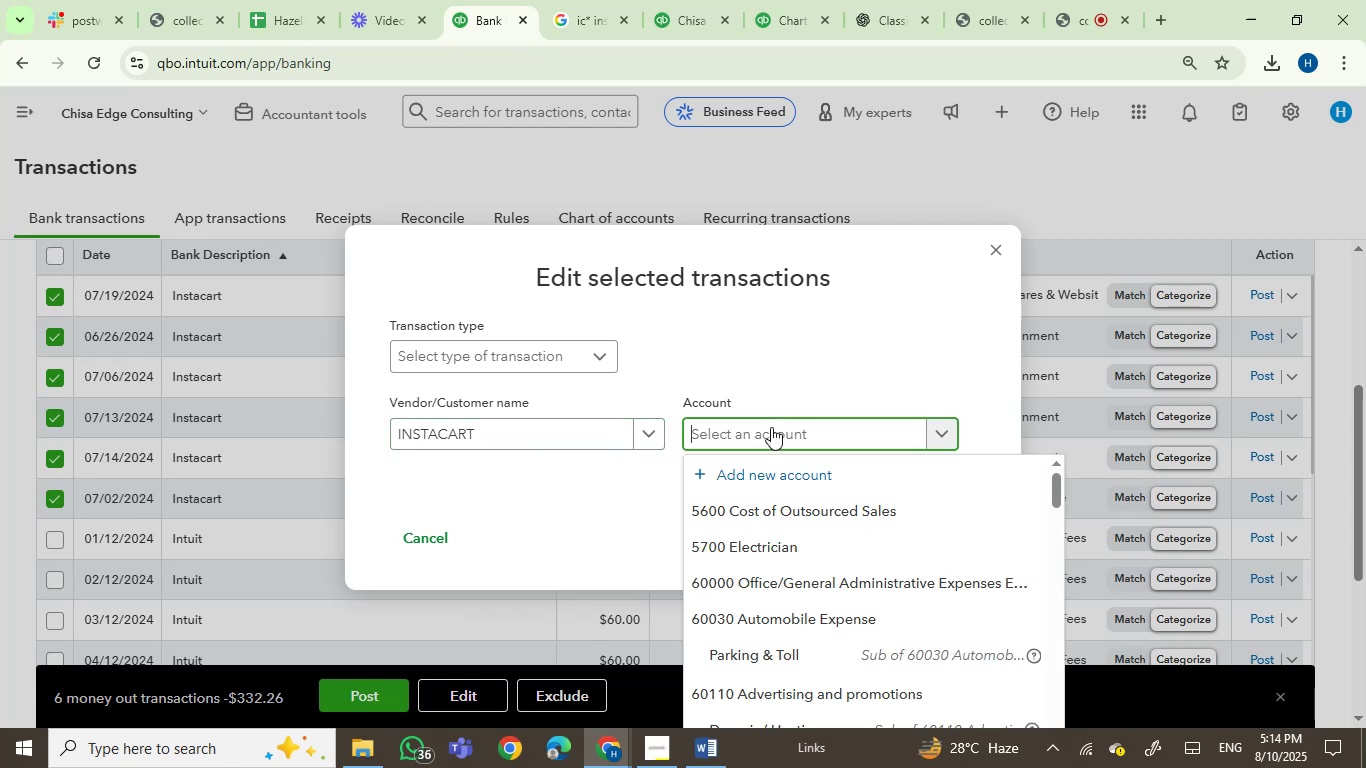 
type(meal)
 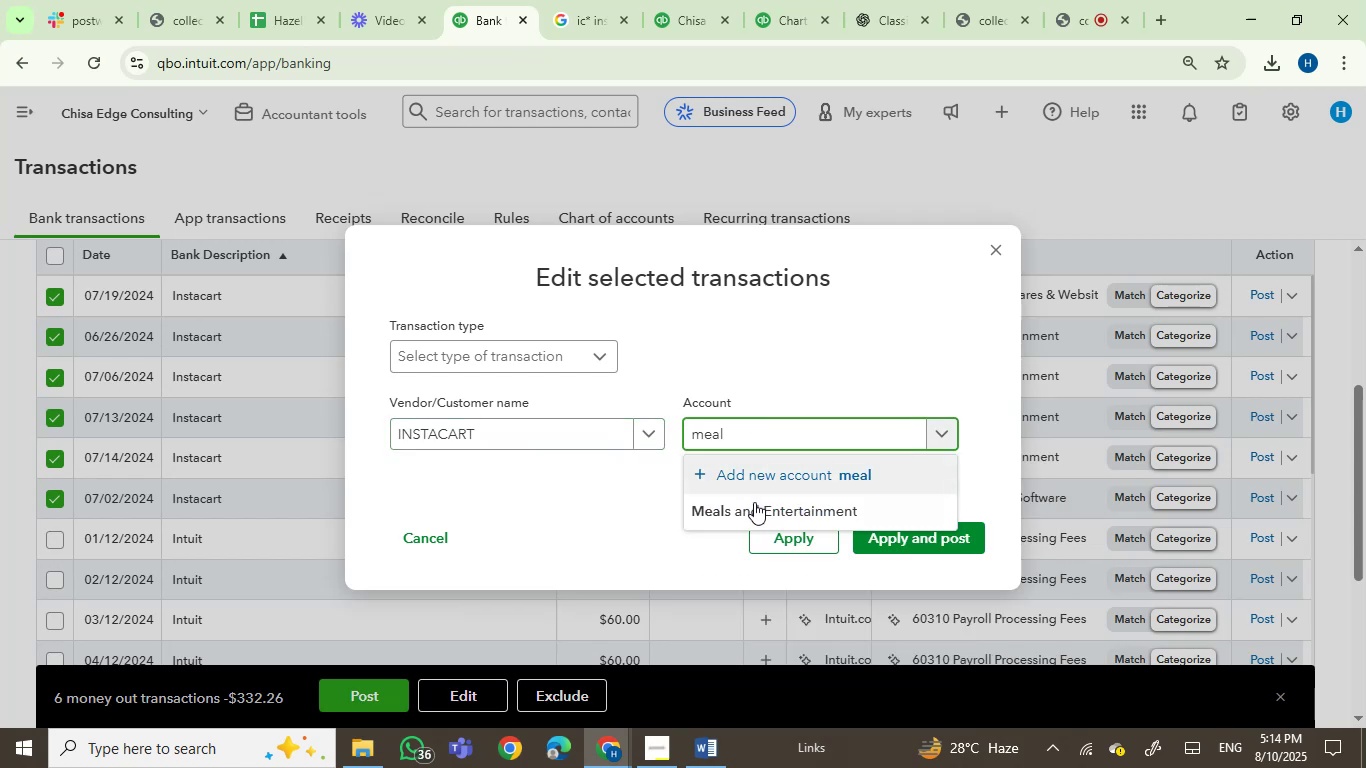 
left_click([752, 507])
 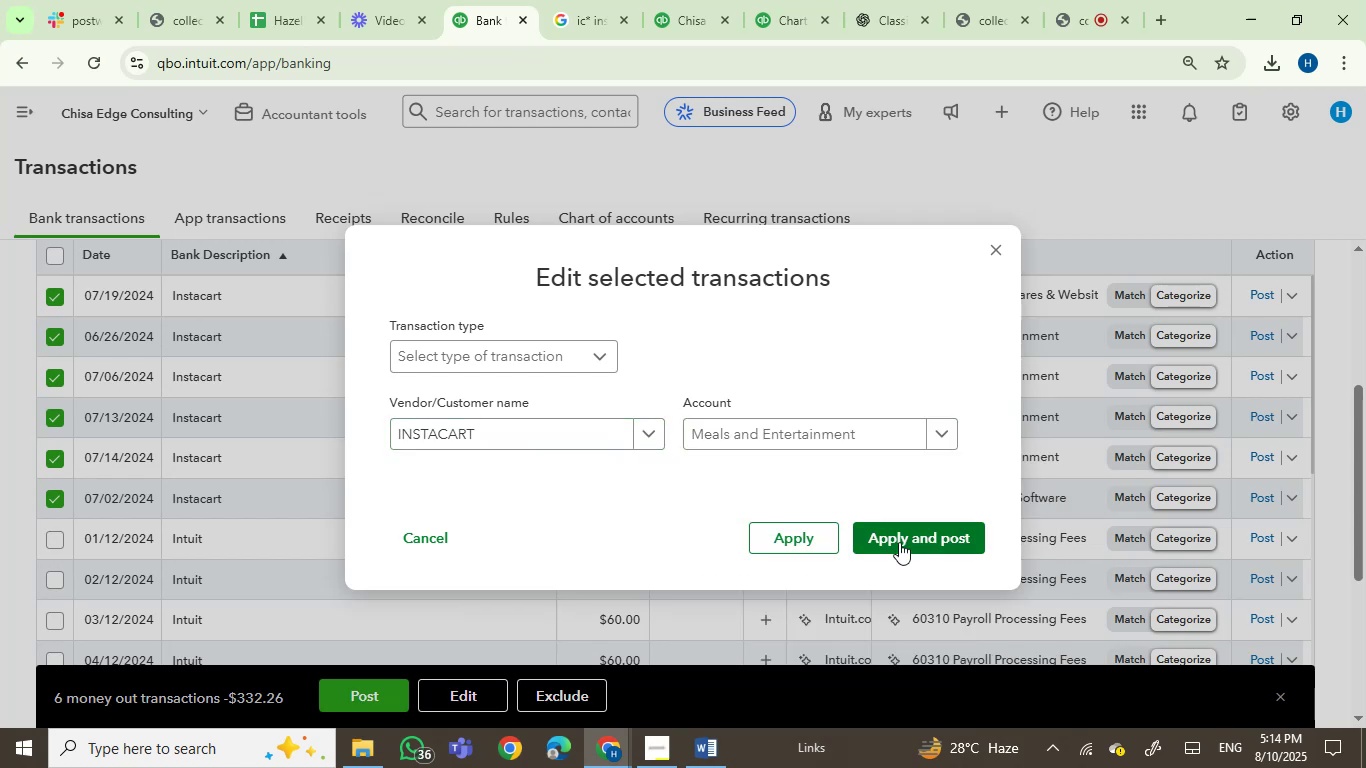 
left_click([899, 542])
 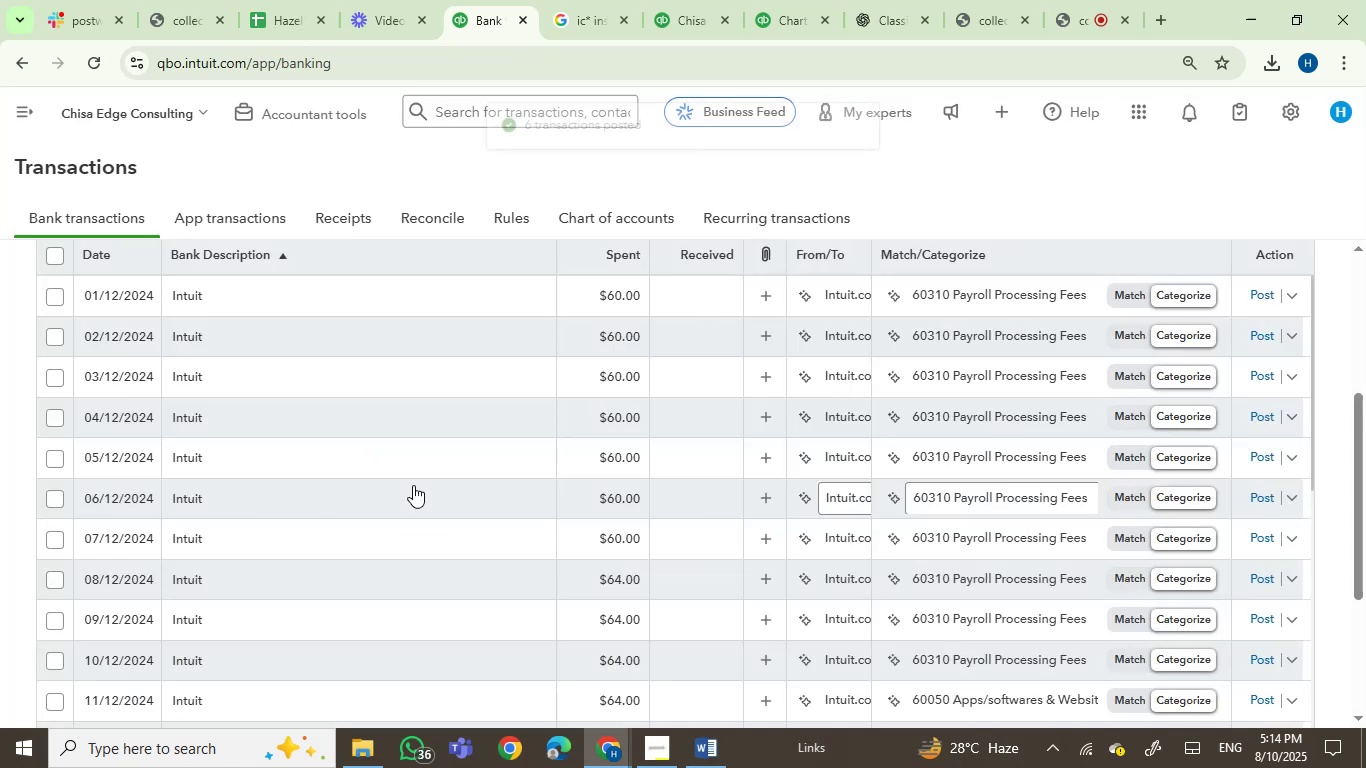 
mouse_move([167, 303])
 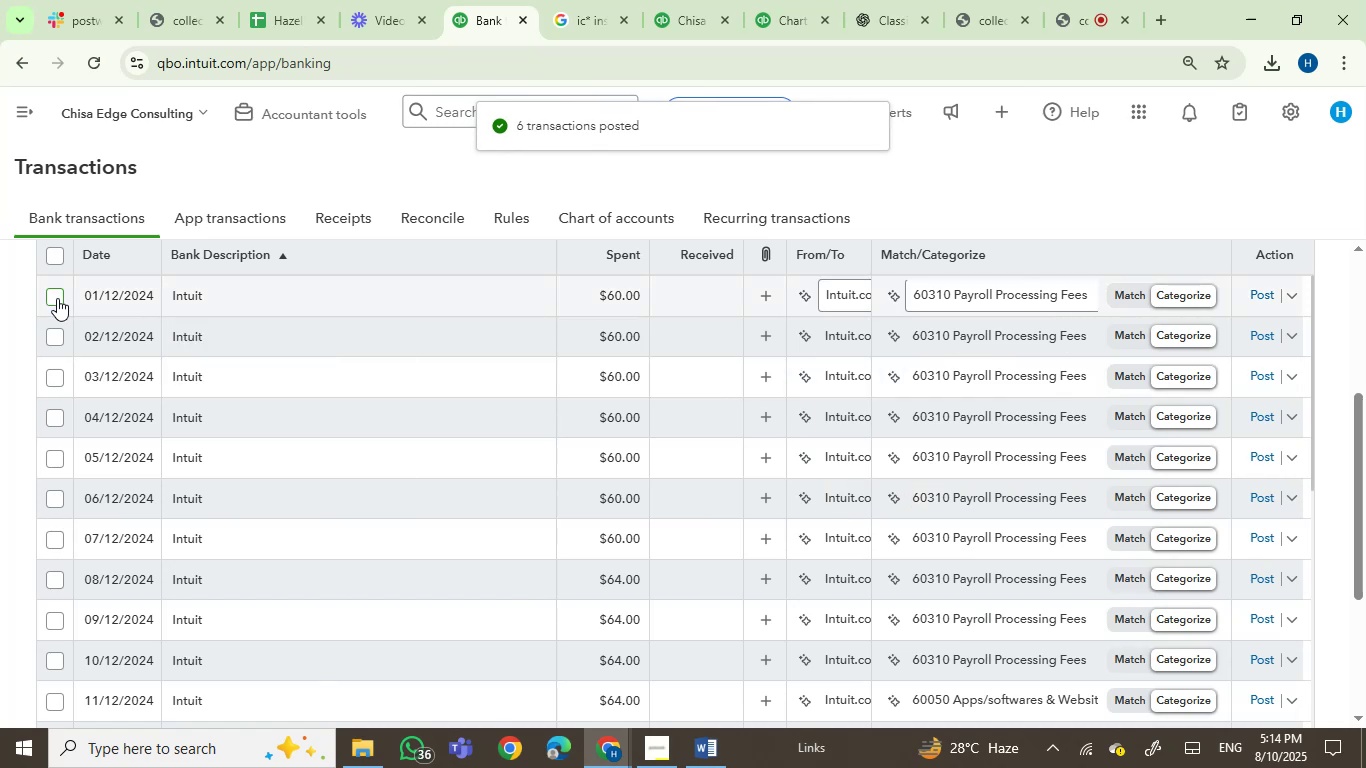 
left_click([57, 298])
 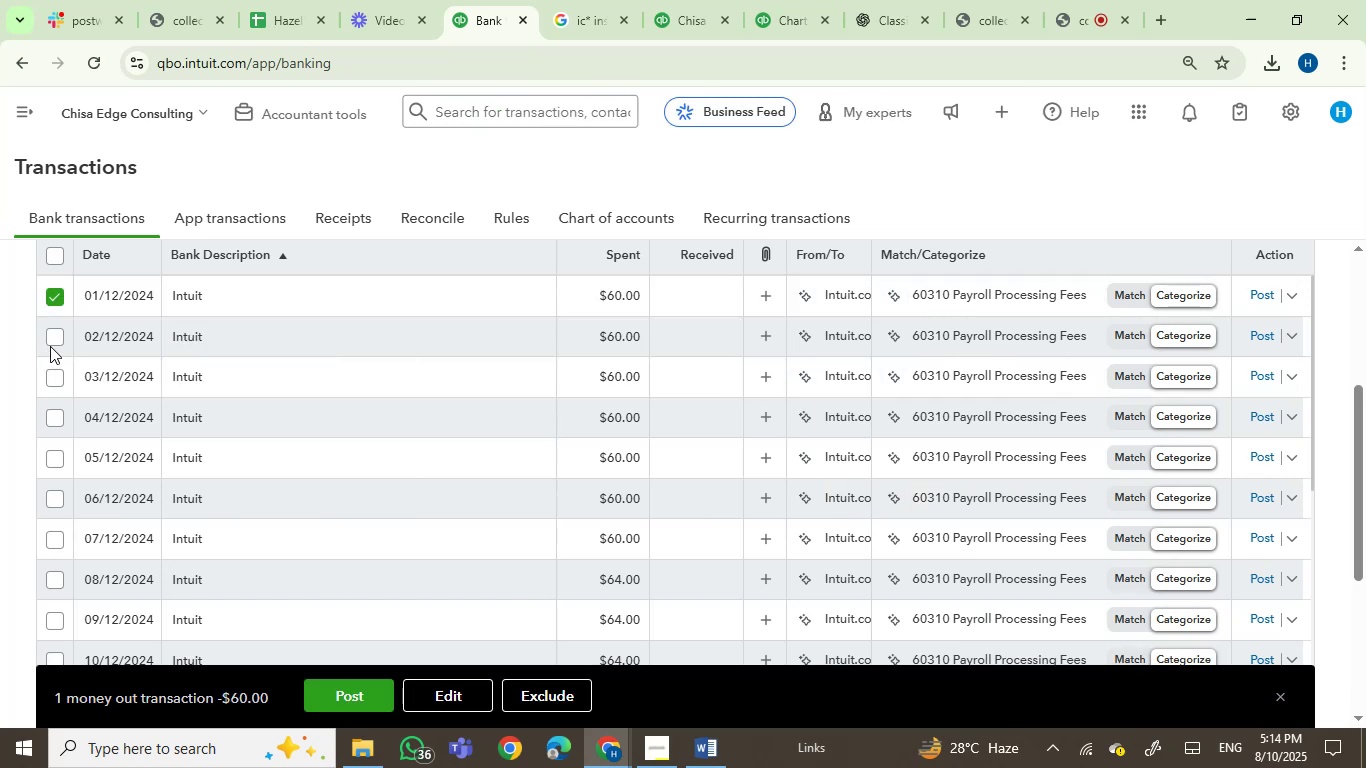 
left_click([59, 341])
 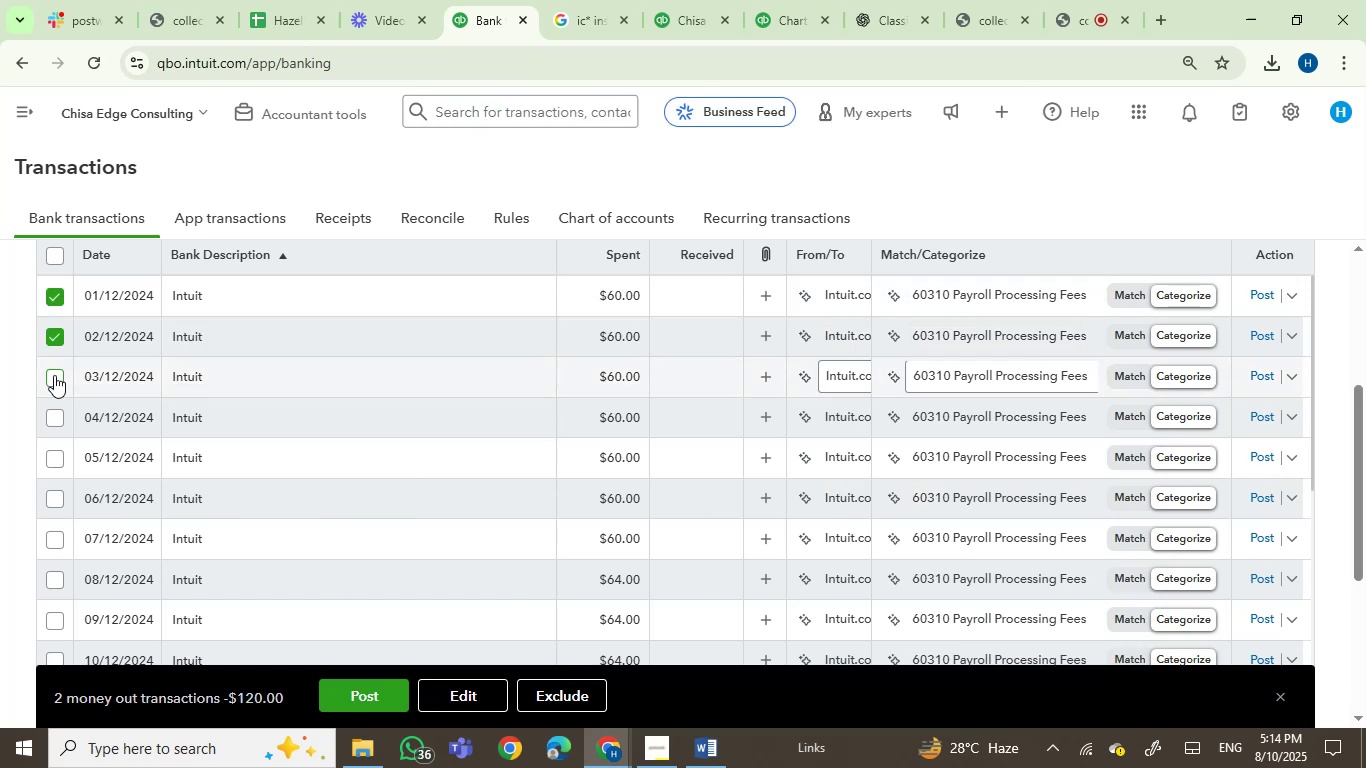 
left_click([52, 375])
 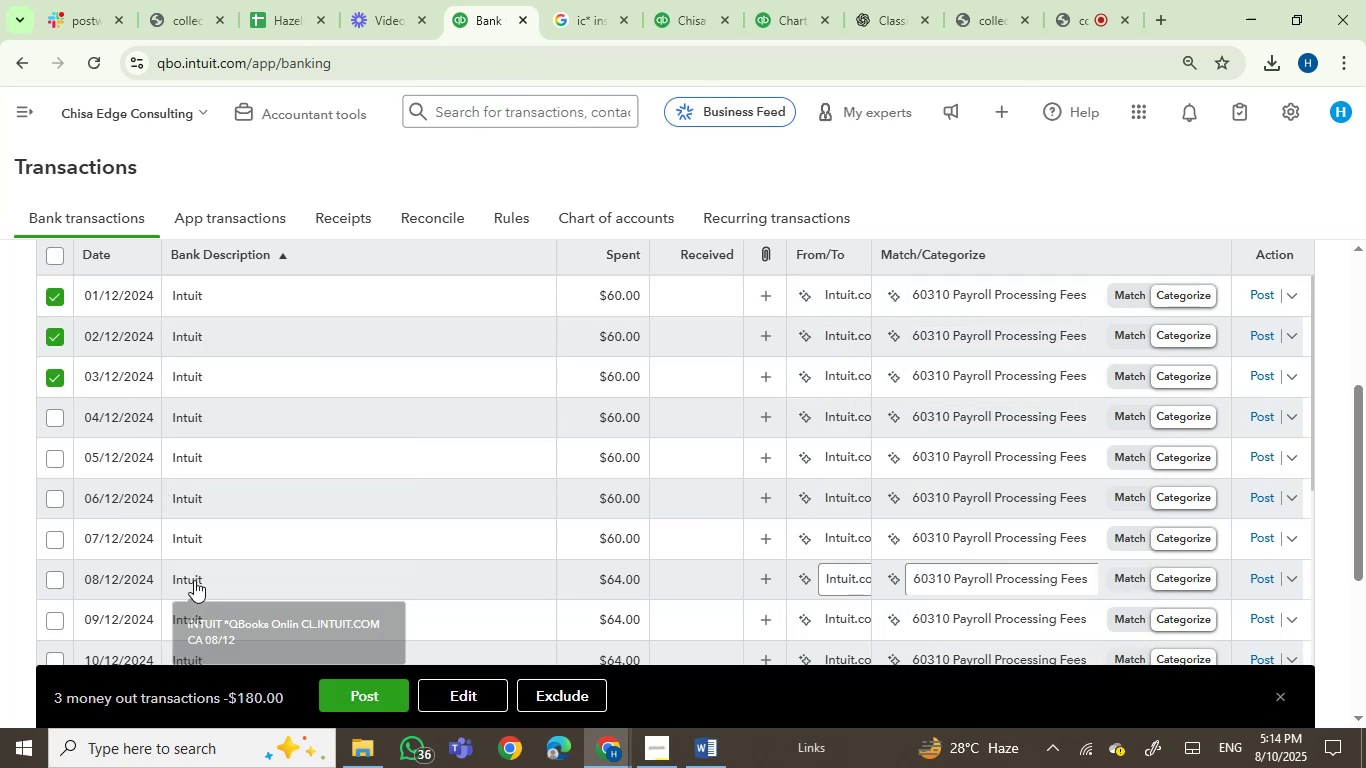 
wait(10.42)
 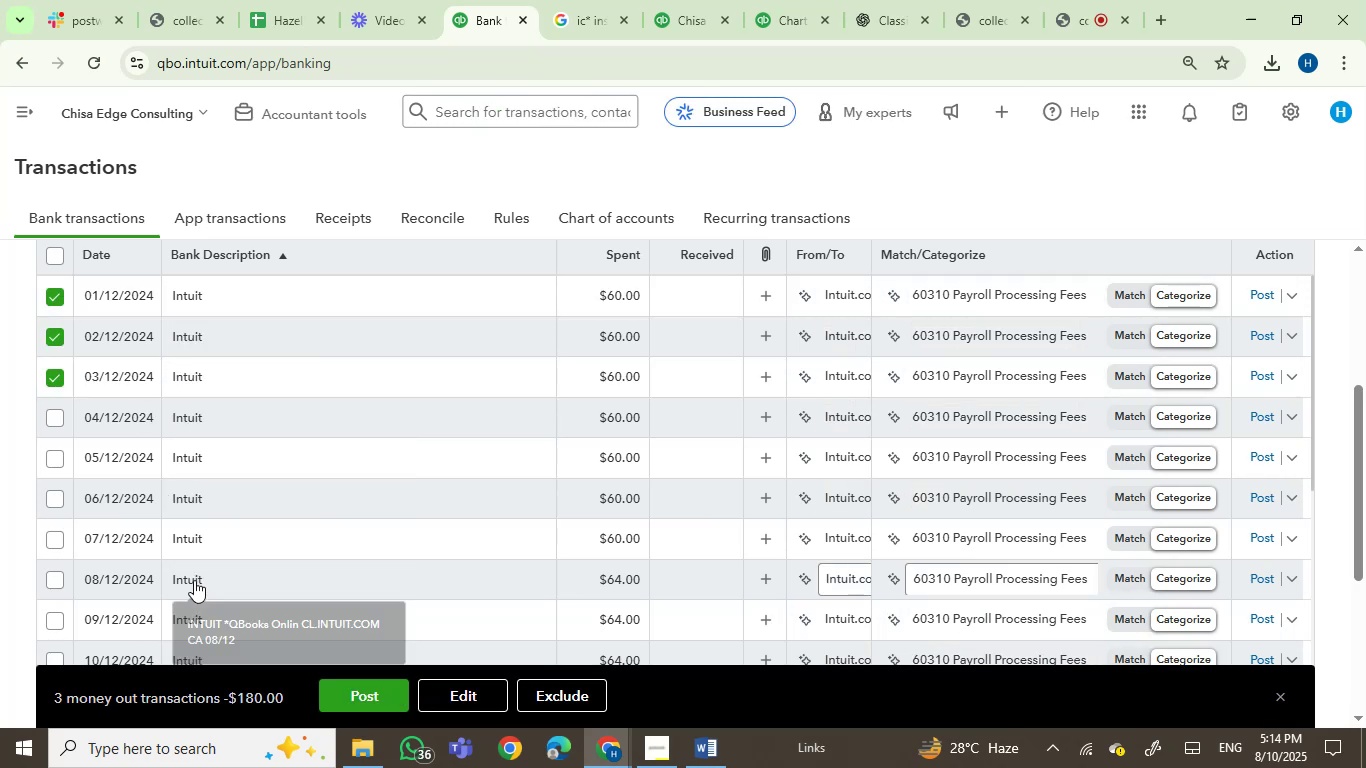 
left_click([46, 417])
 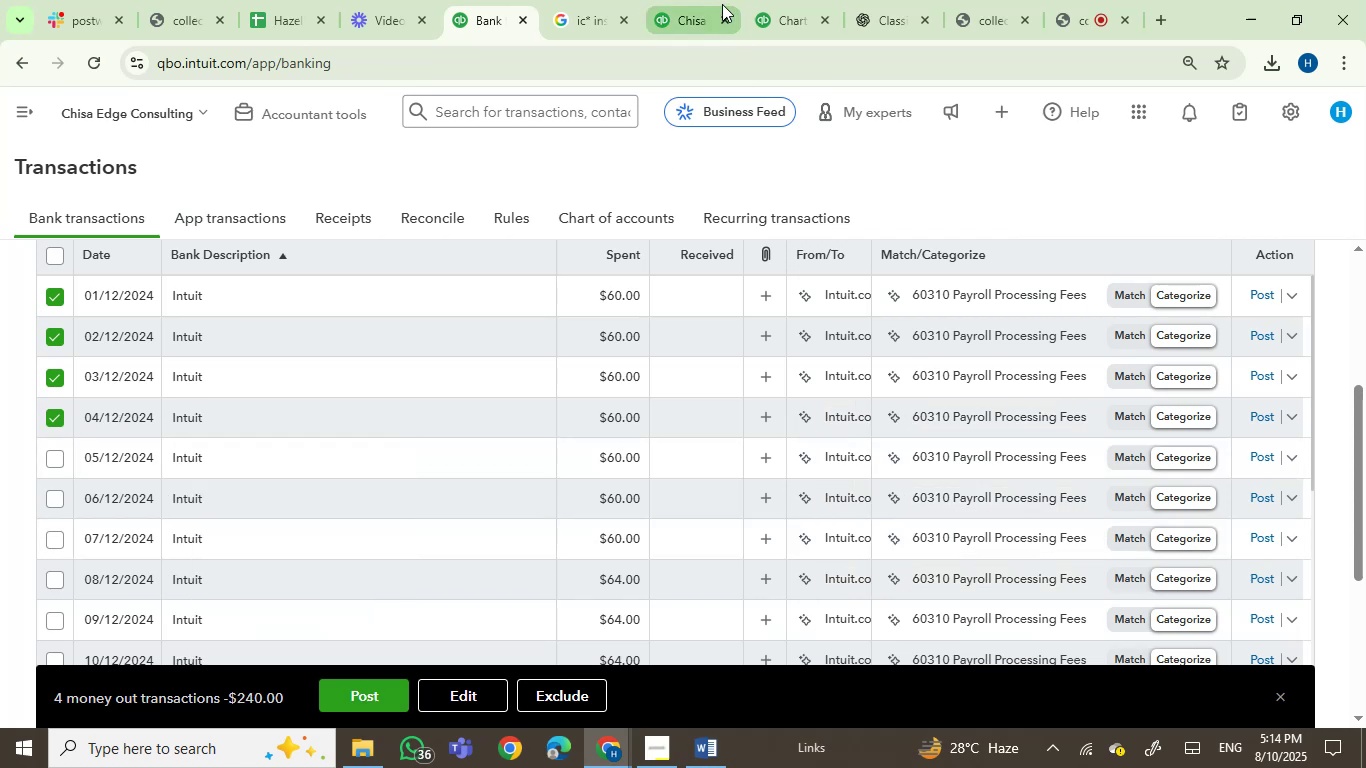 
left_click([787, 0])
 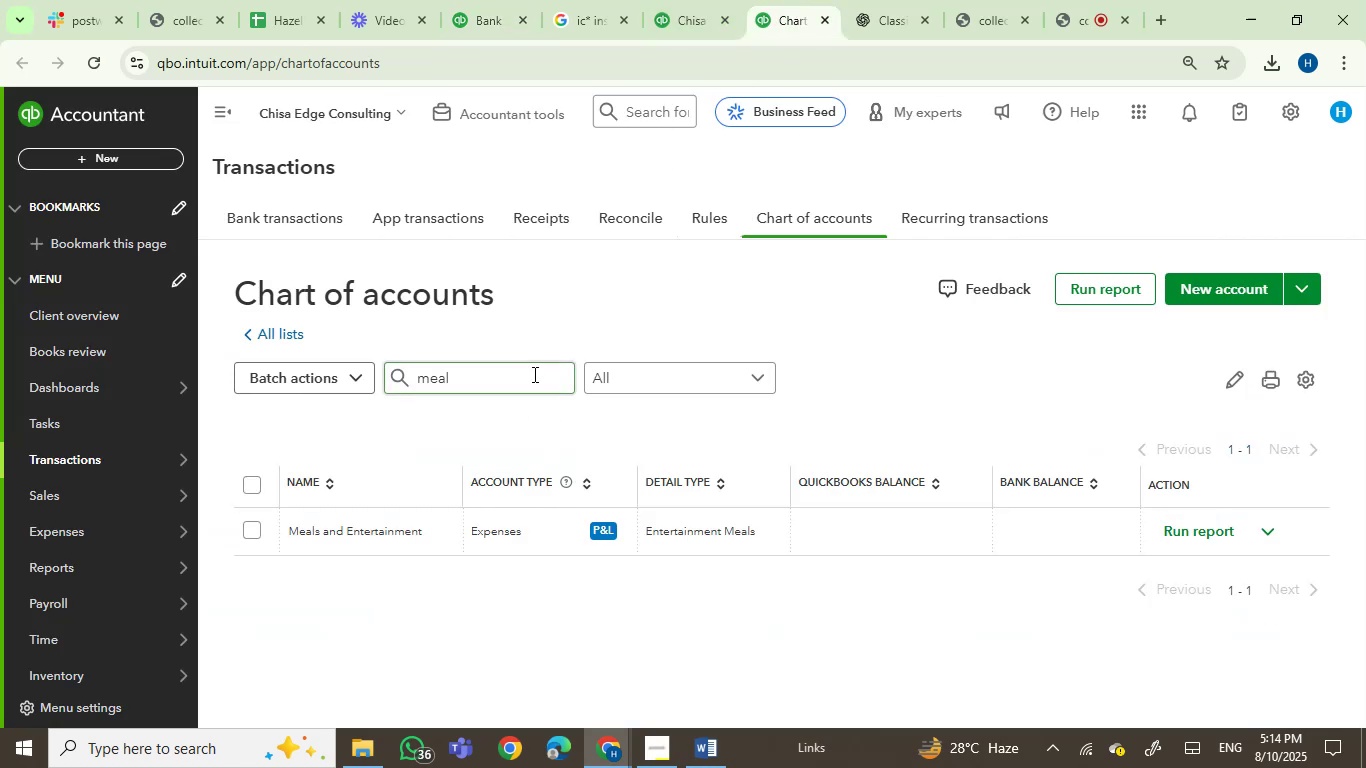 
left_click_drag(start_coordinate=[519, 376], to_coordinate=[325, 373])
 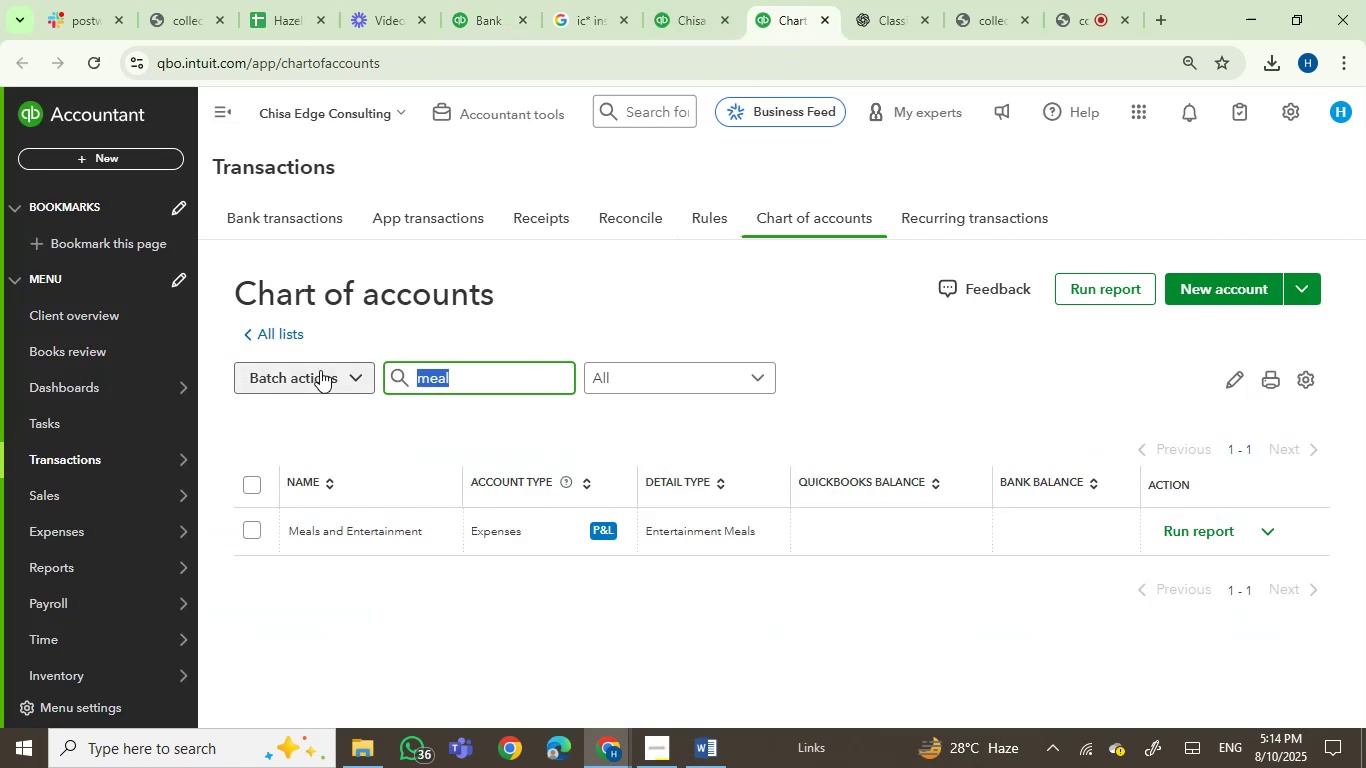 
key(Backspace)
 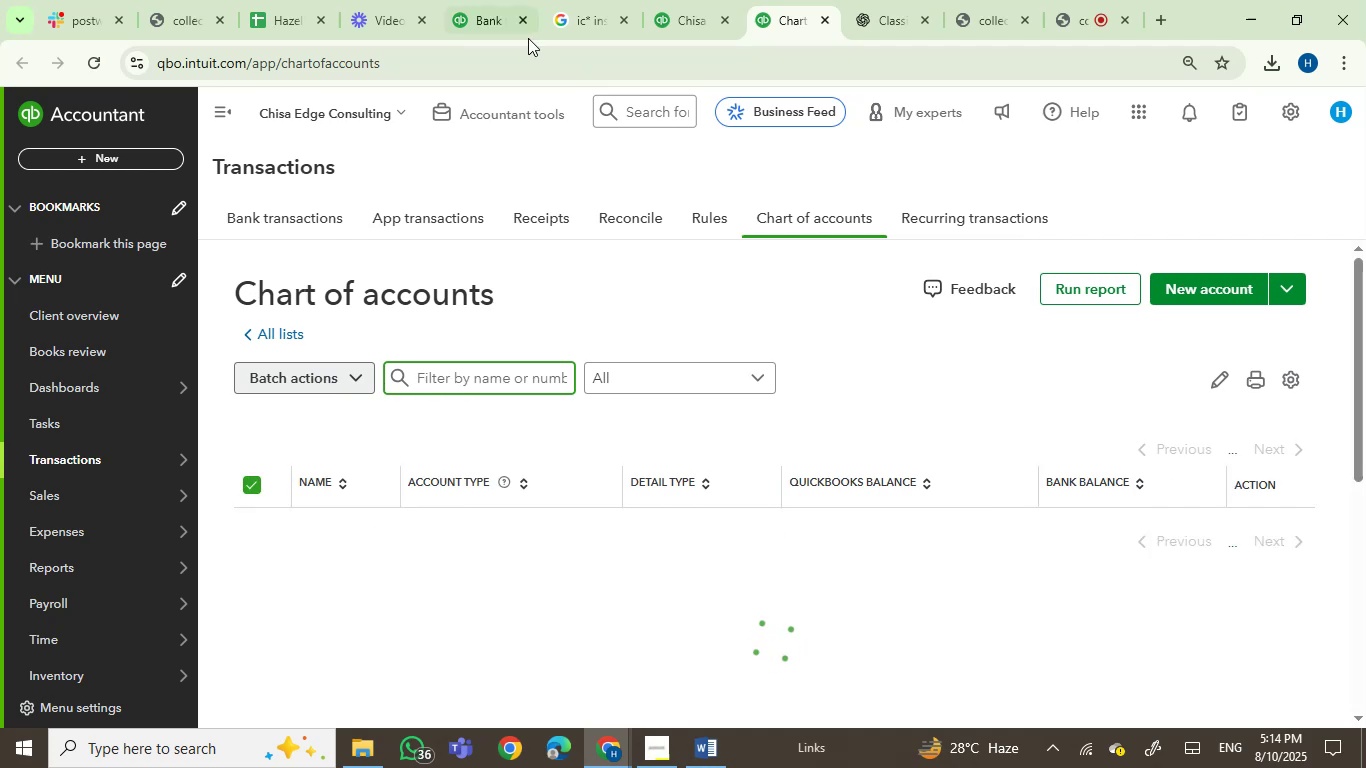 
left_click([458, 0])
 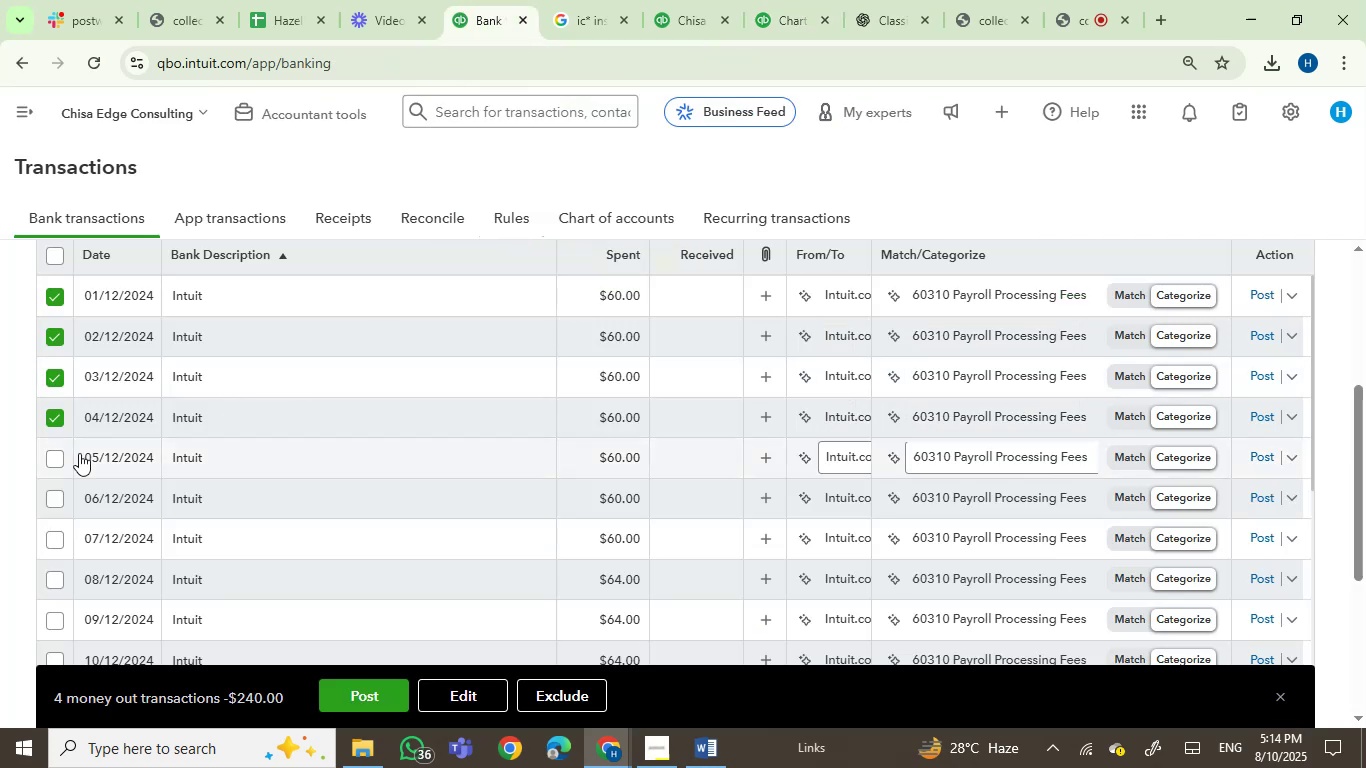 
left_click([48, 456])
 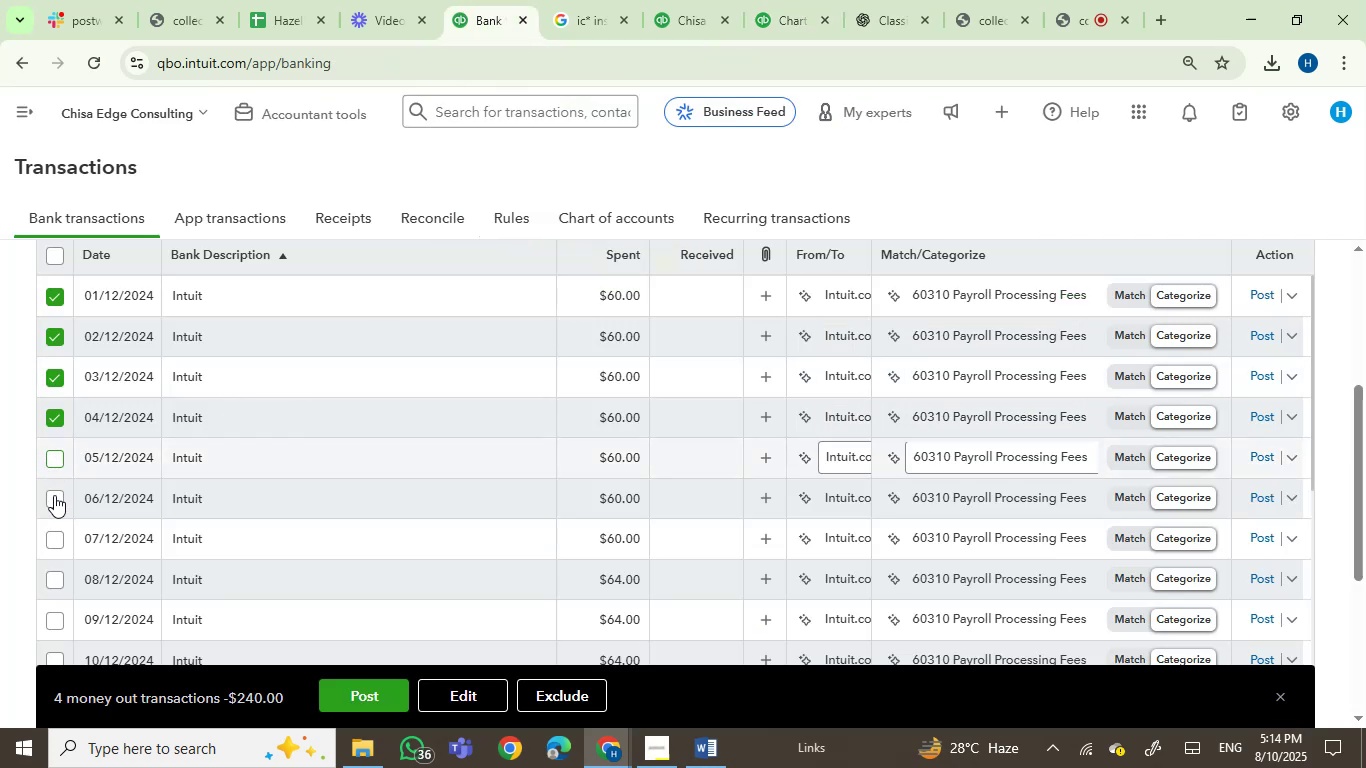 
left_click([53, 496])
 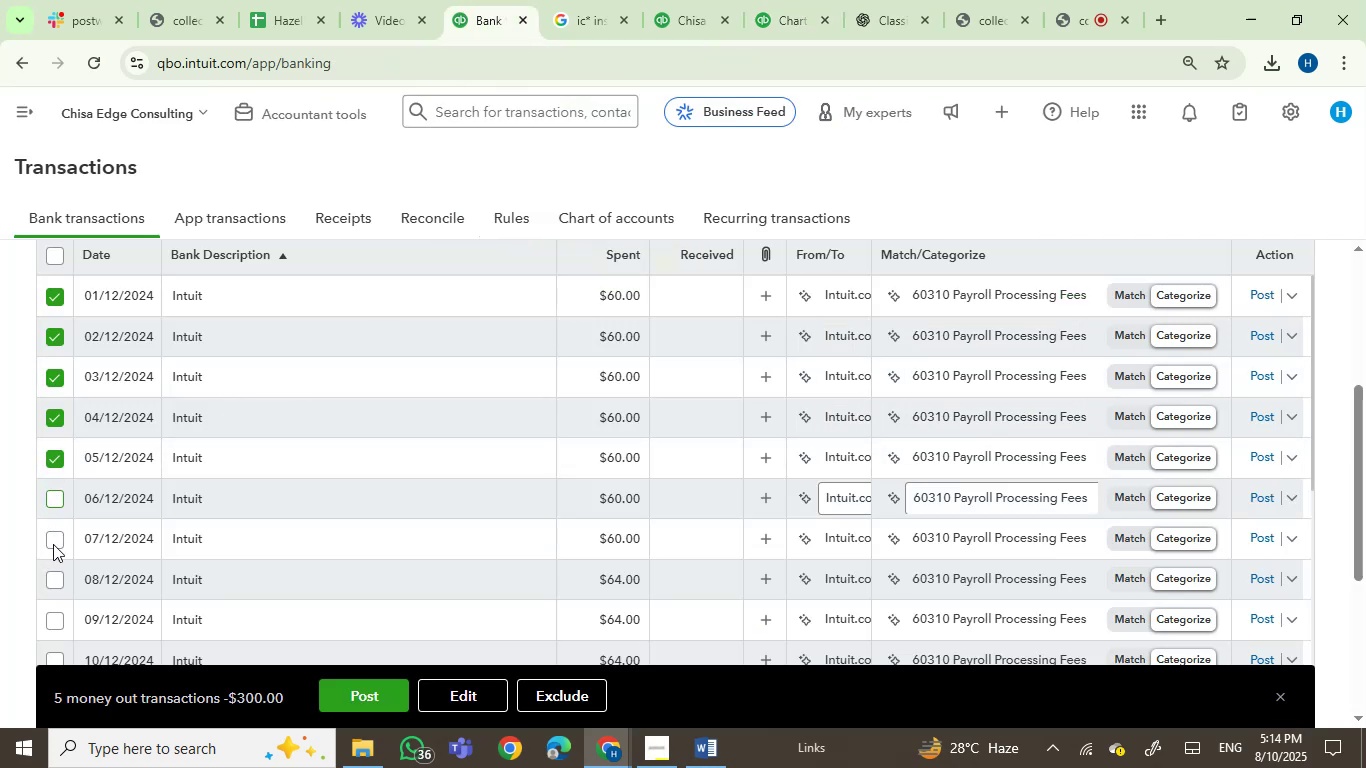 
left_click([58, 534])
 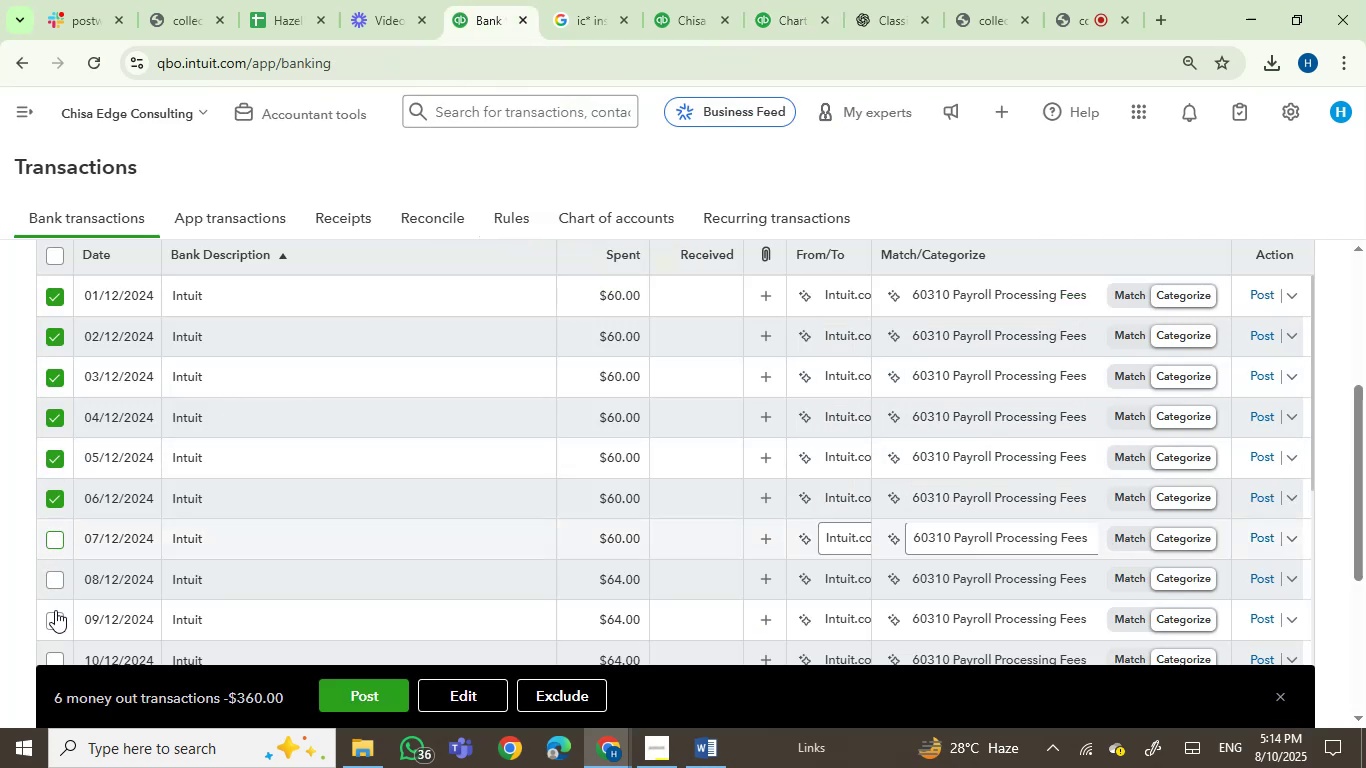 
left_click([54, 616])
 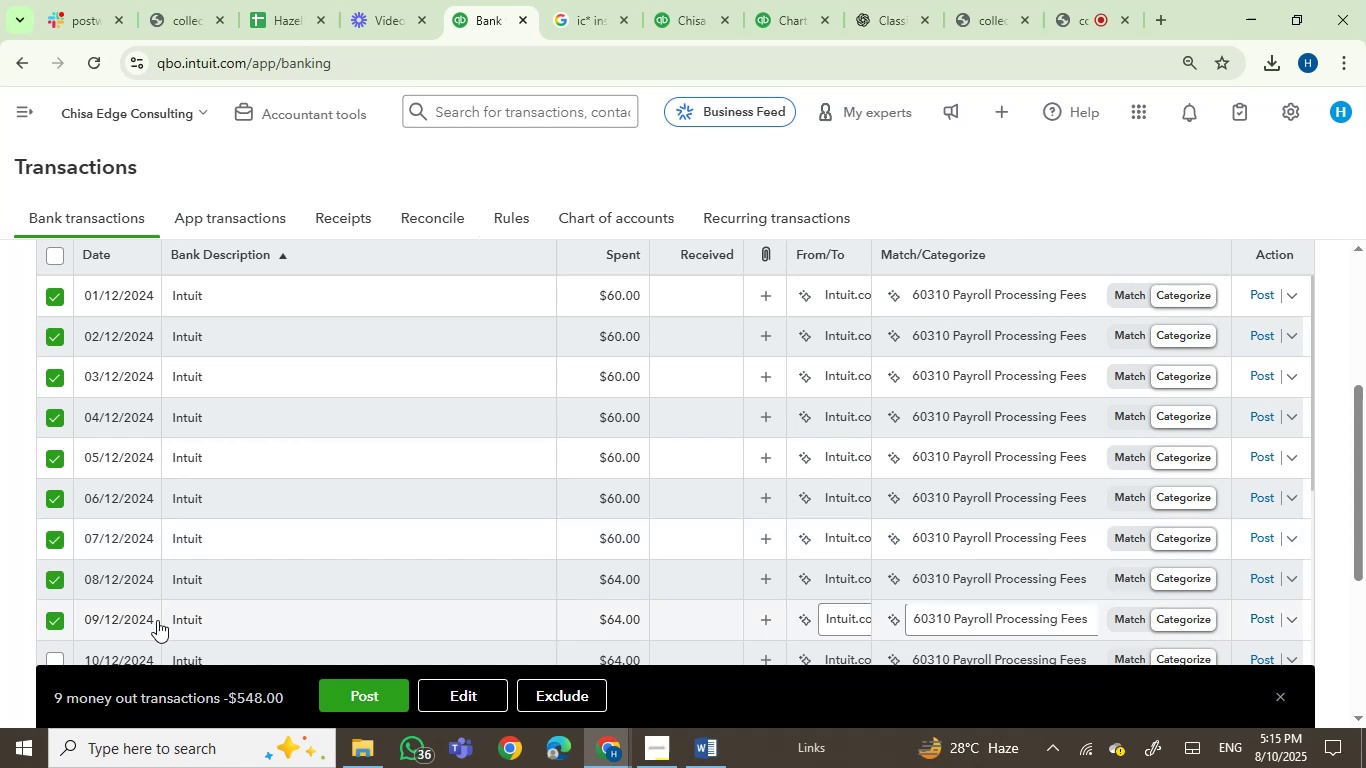 
scroll: coordinate [325, 523], scroll_direction: down, amount: 3.0
 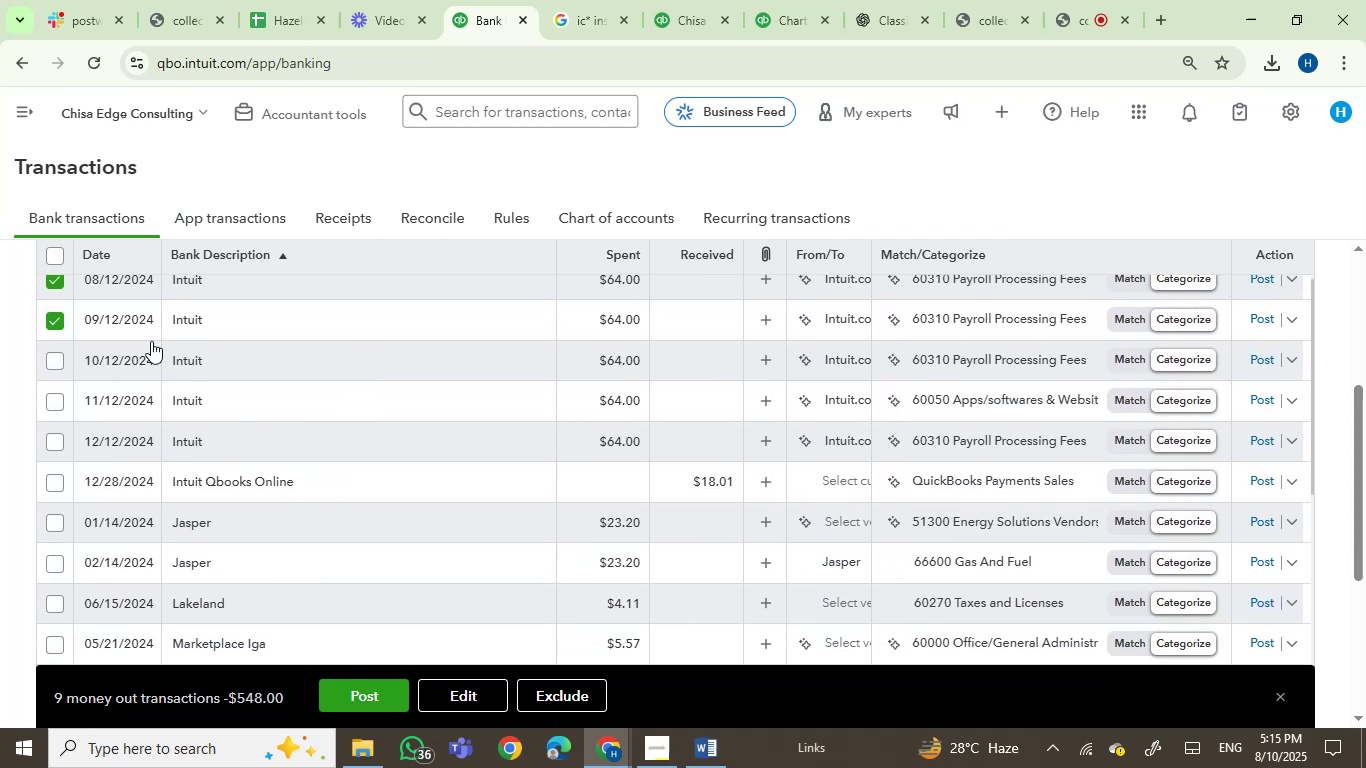 
mouse_move([186, 433])
 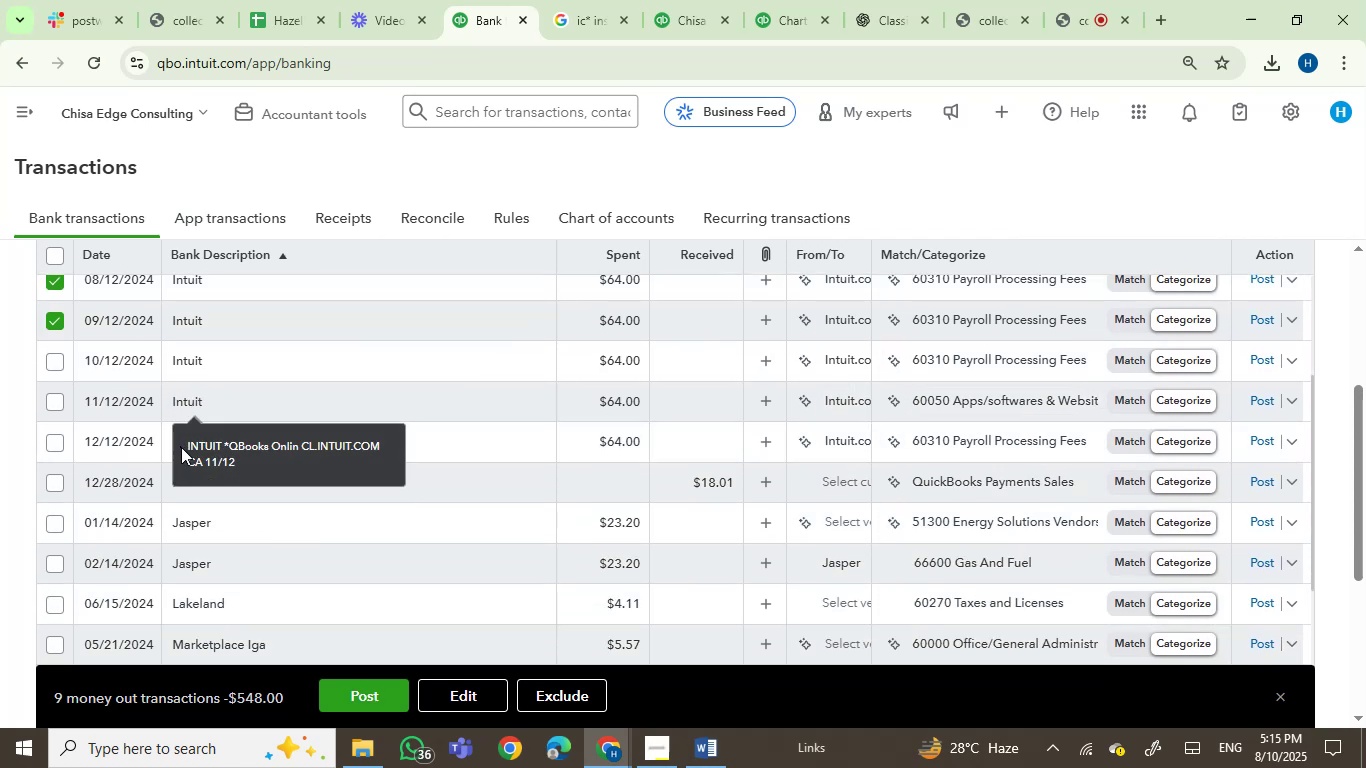 
mouse_move([192, 424])
 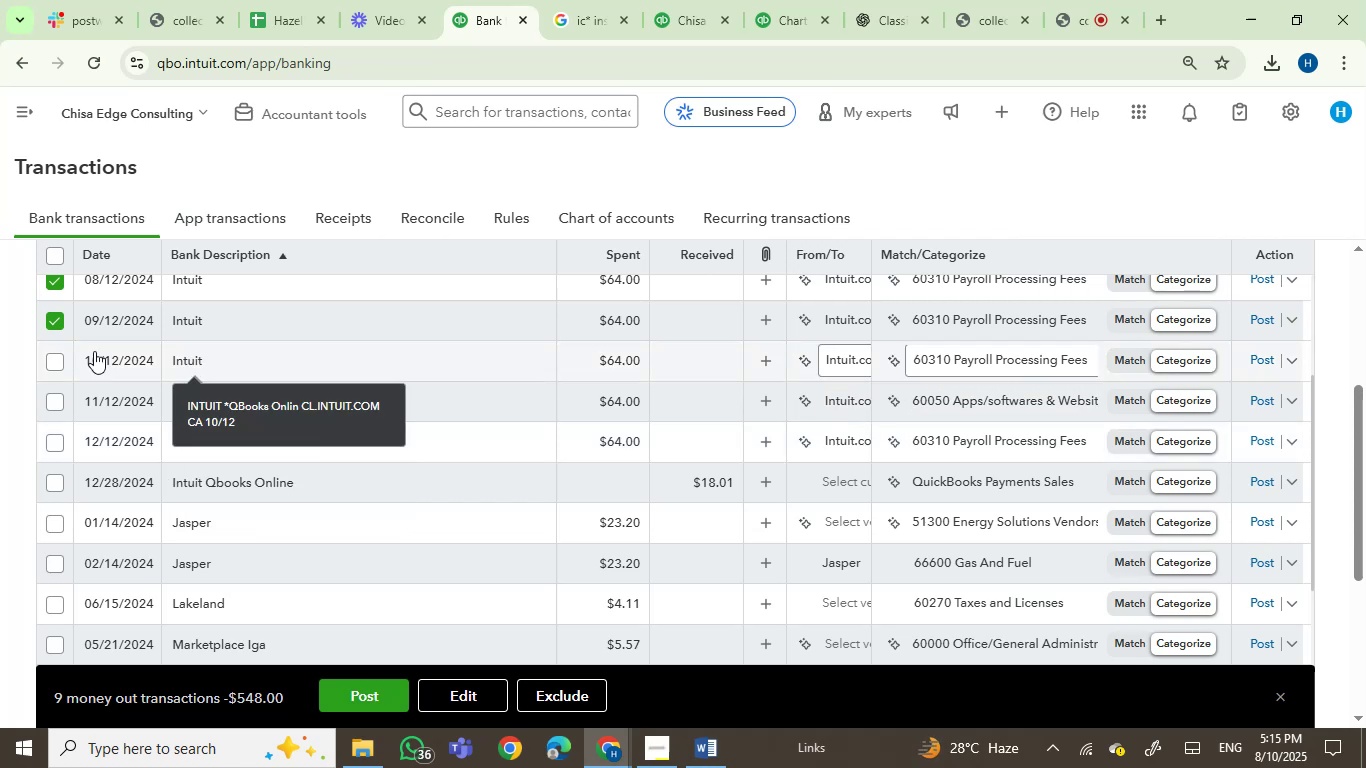 
left_click([58, 354])
 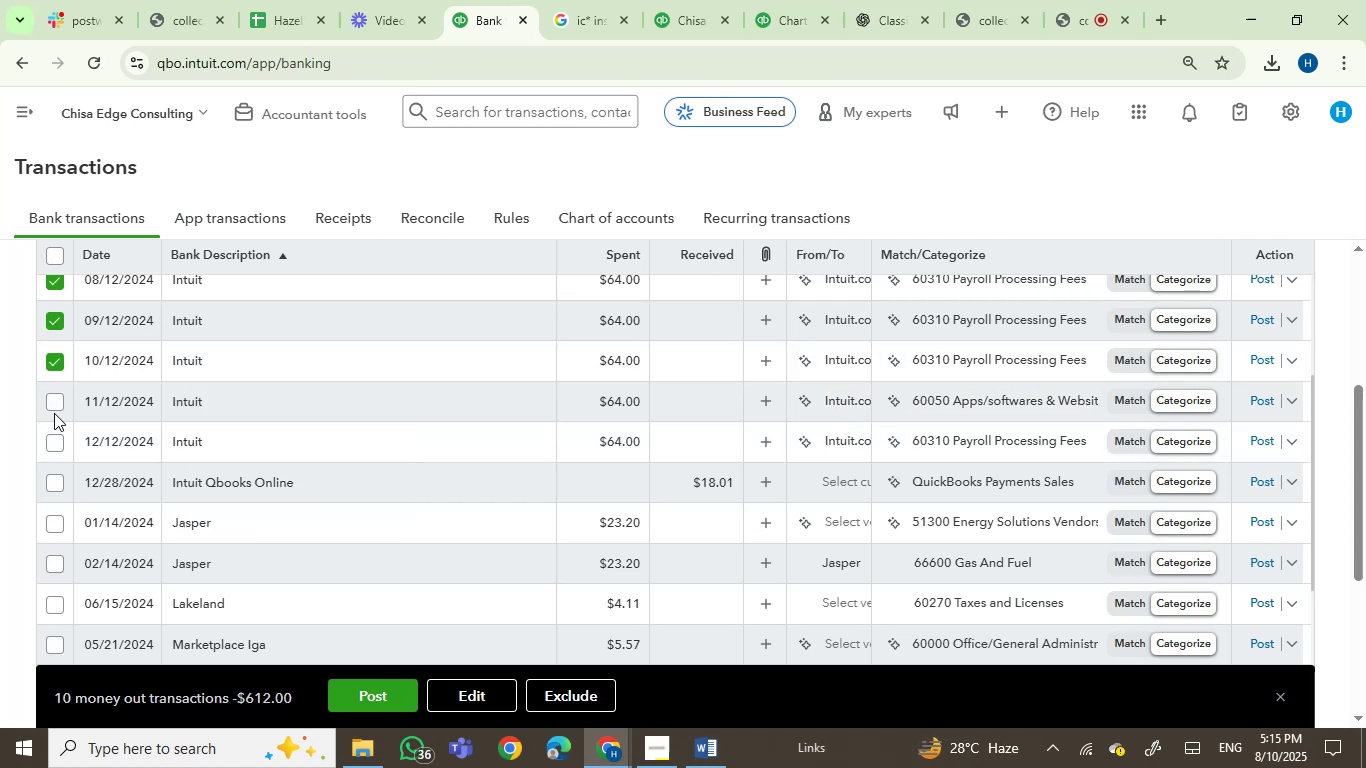 
left_click([63, 399])
 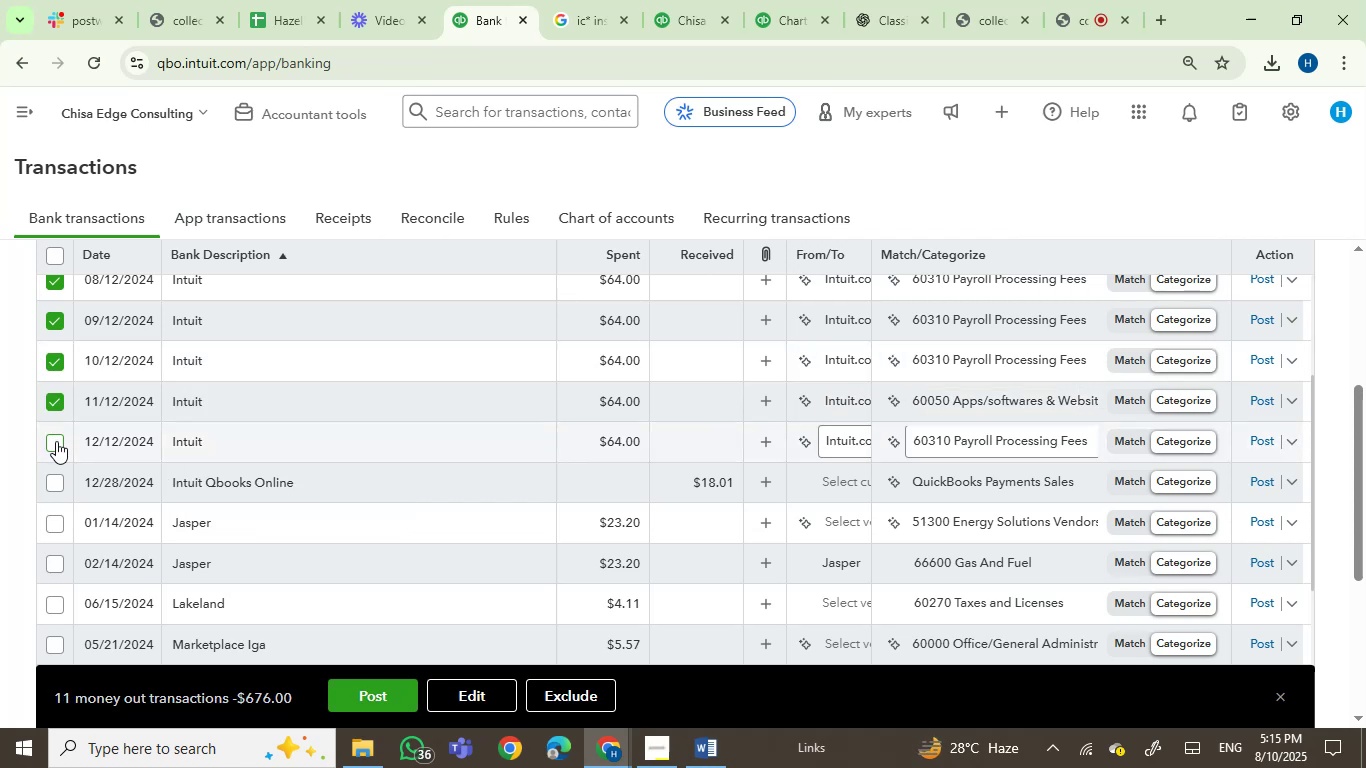 
left_click([56, 441])
 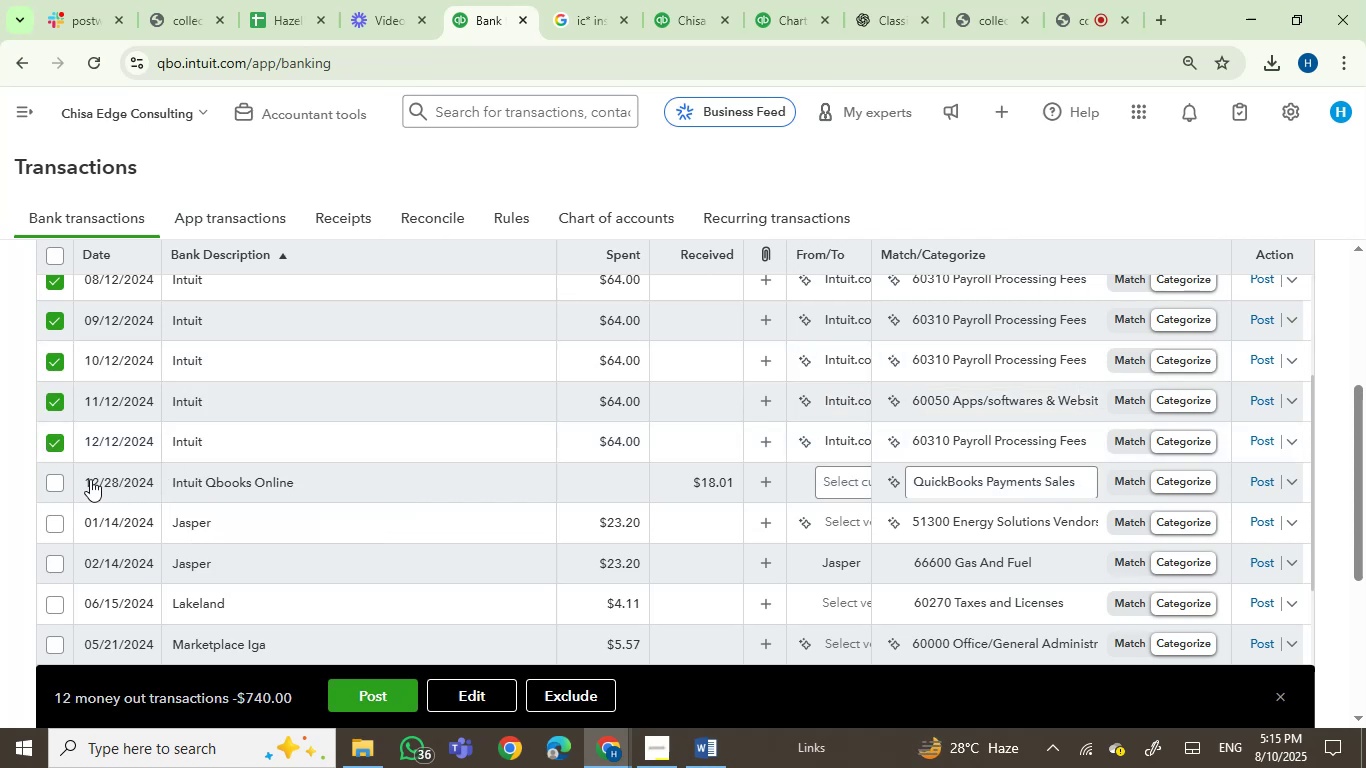 
left_click([59, 481])
 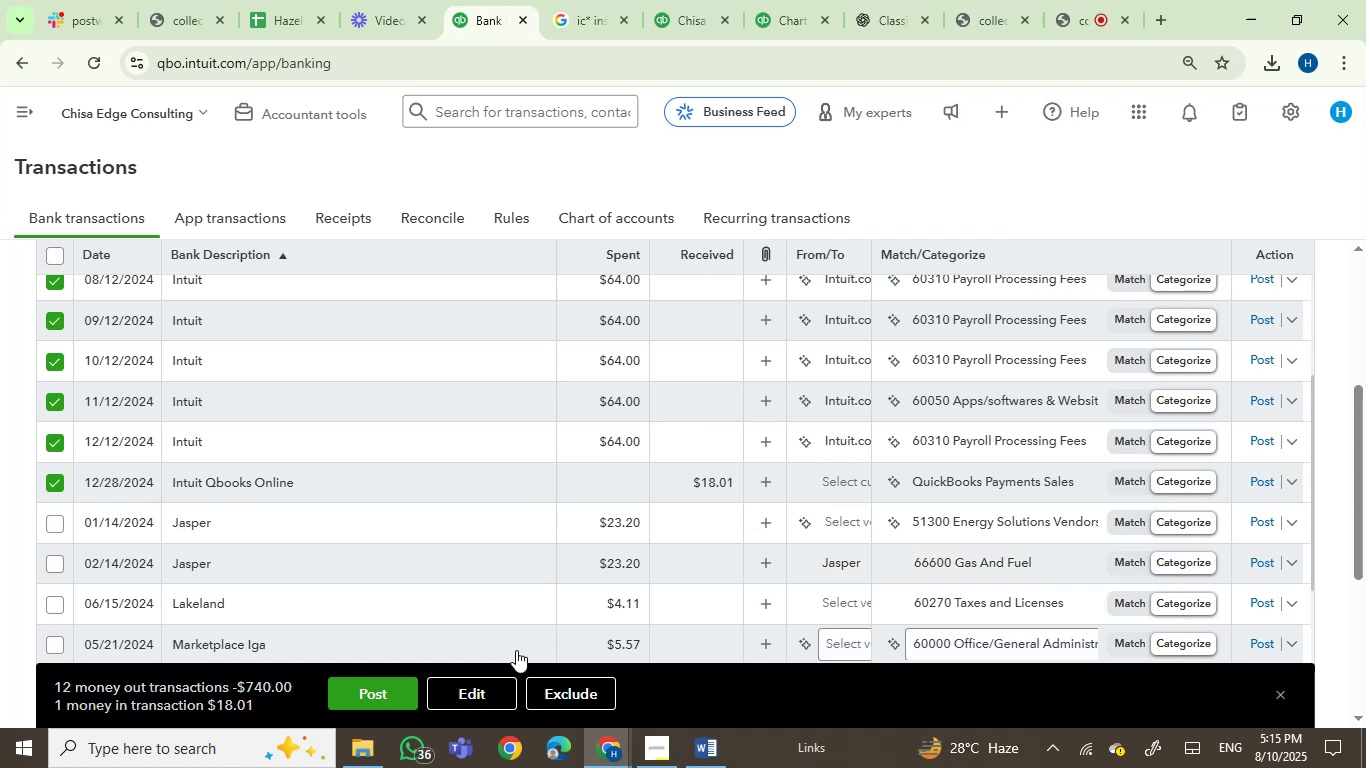 
left_click([1046, 747])
 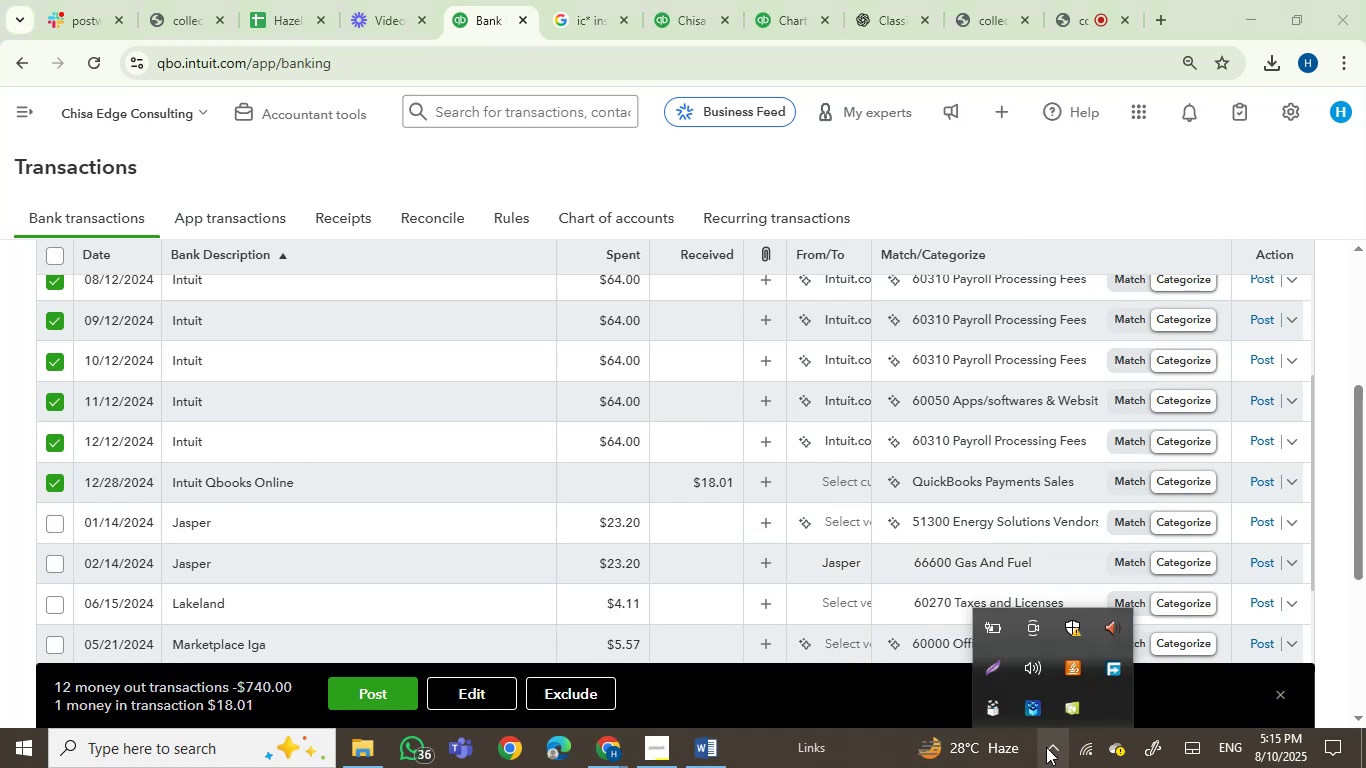 
left_click([1046, 747])
 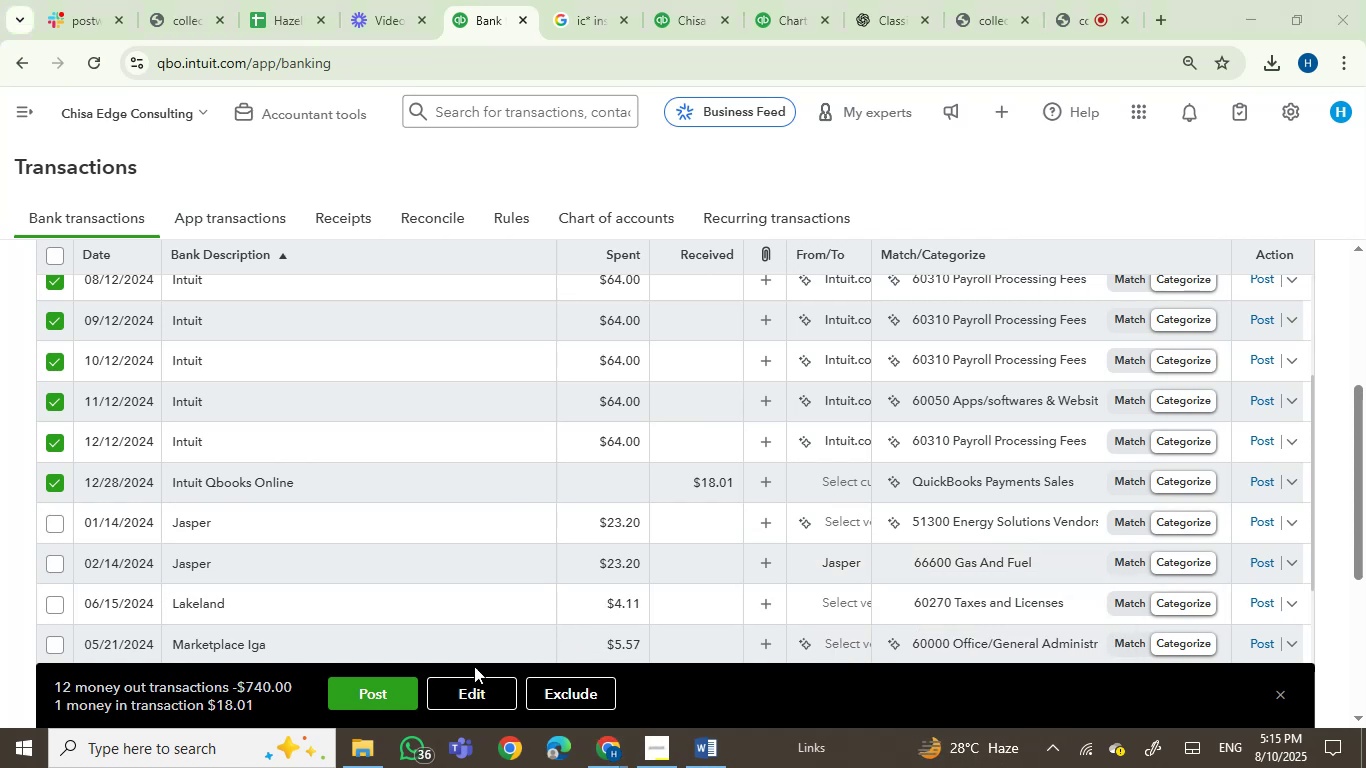 
left_click([463, 685])
 